 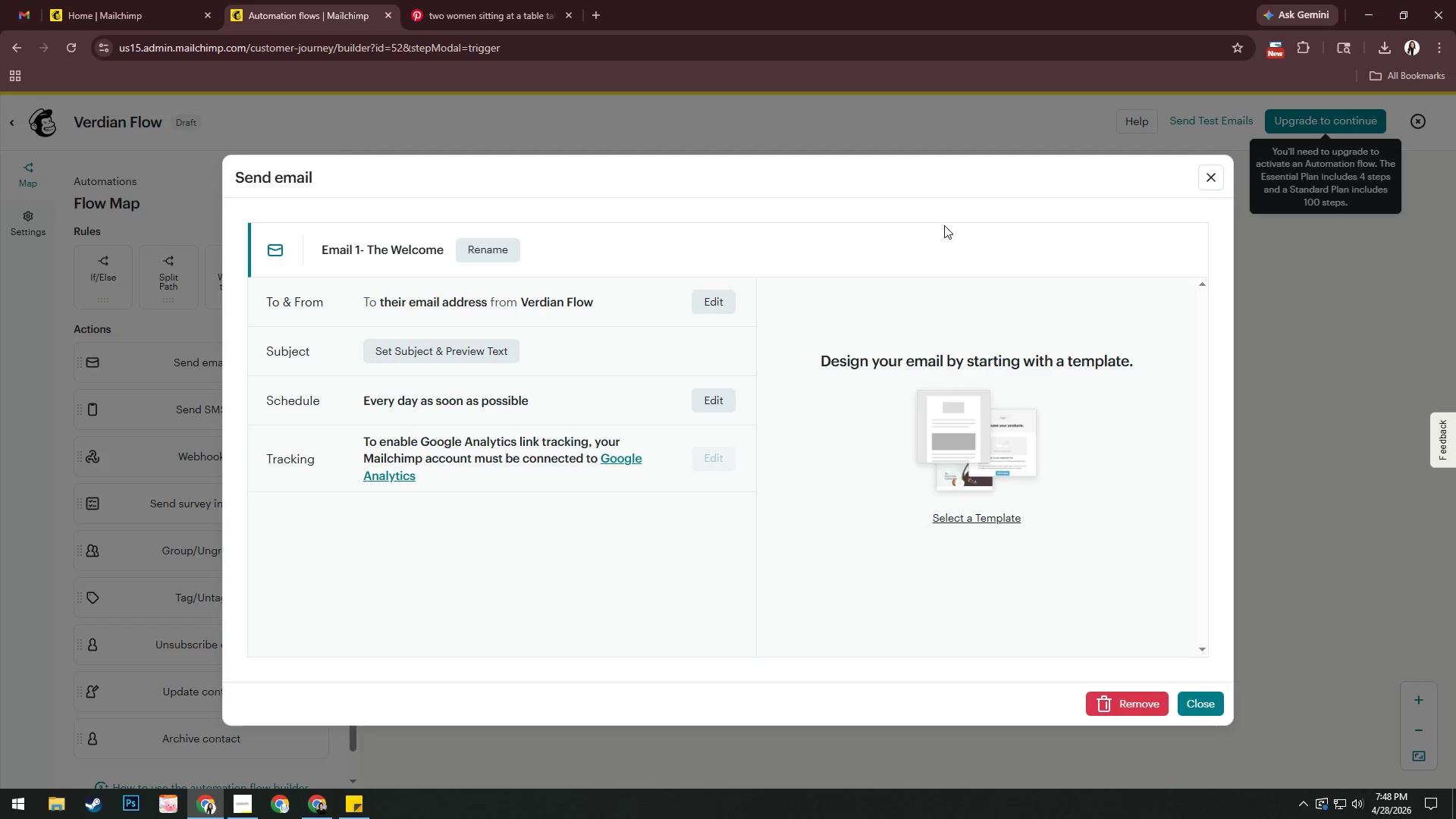 
left_click([437, 425])
 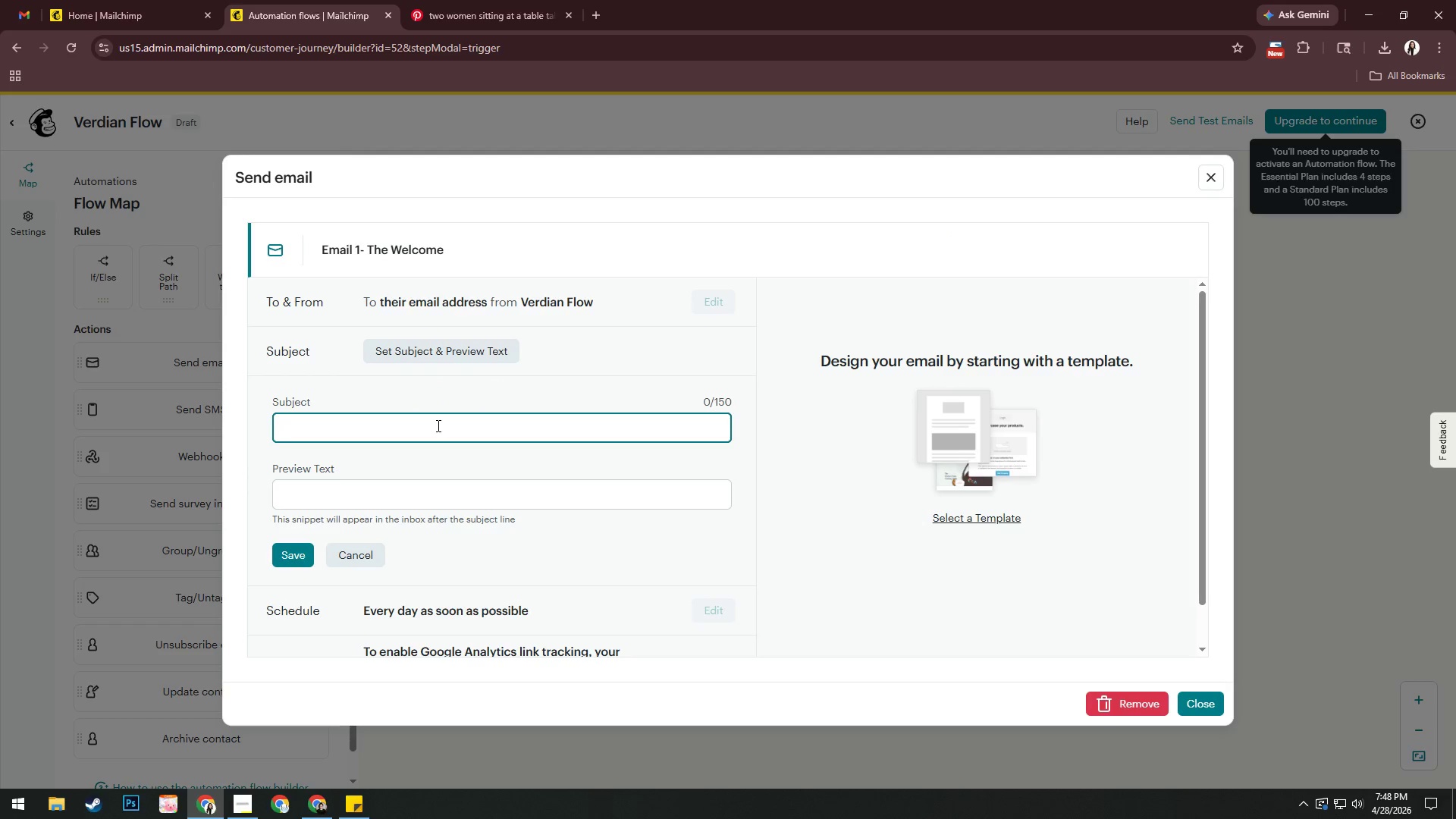 
type(Welocme )
key(Backspace)
key(Backspace)
key(Backspace)
key(Backspace)
key(Backspace)
type(come t Yo)
key(Backspace)
key(Backspace)
key(Backspace)
type(o Your Healing Journey, *?F)
key(Backspace)
key(Backspace)
type(?)
key(Backspace)
type(/FNAME/*)
 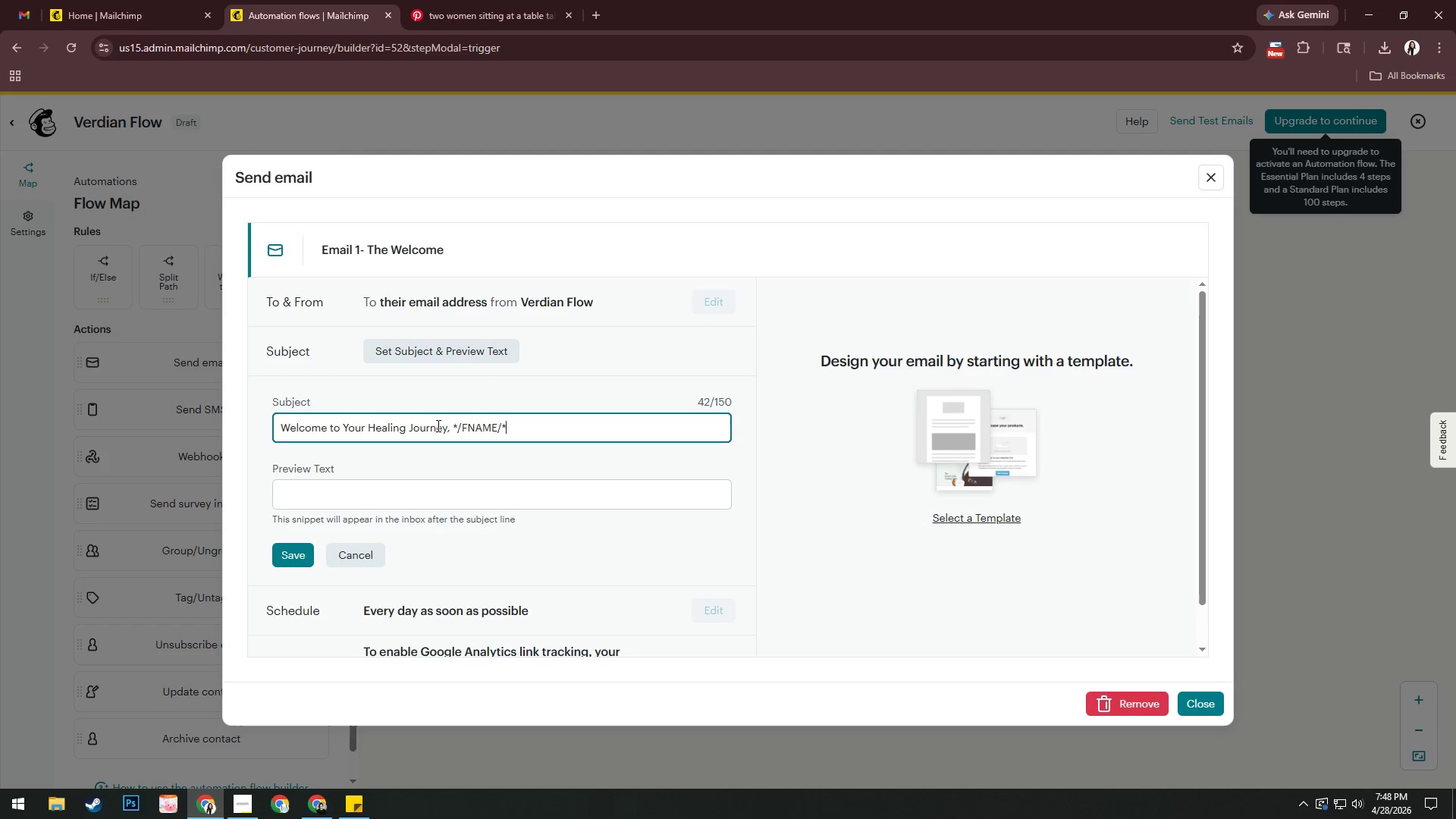 
wait(6.06)
 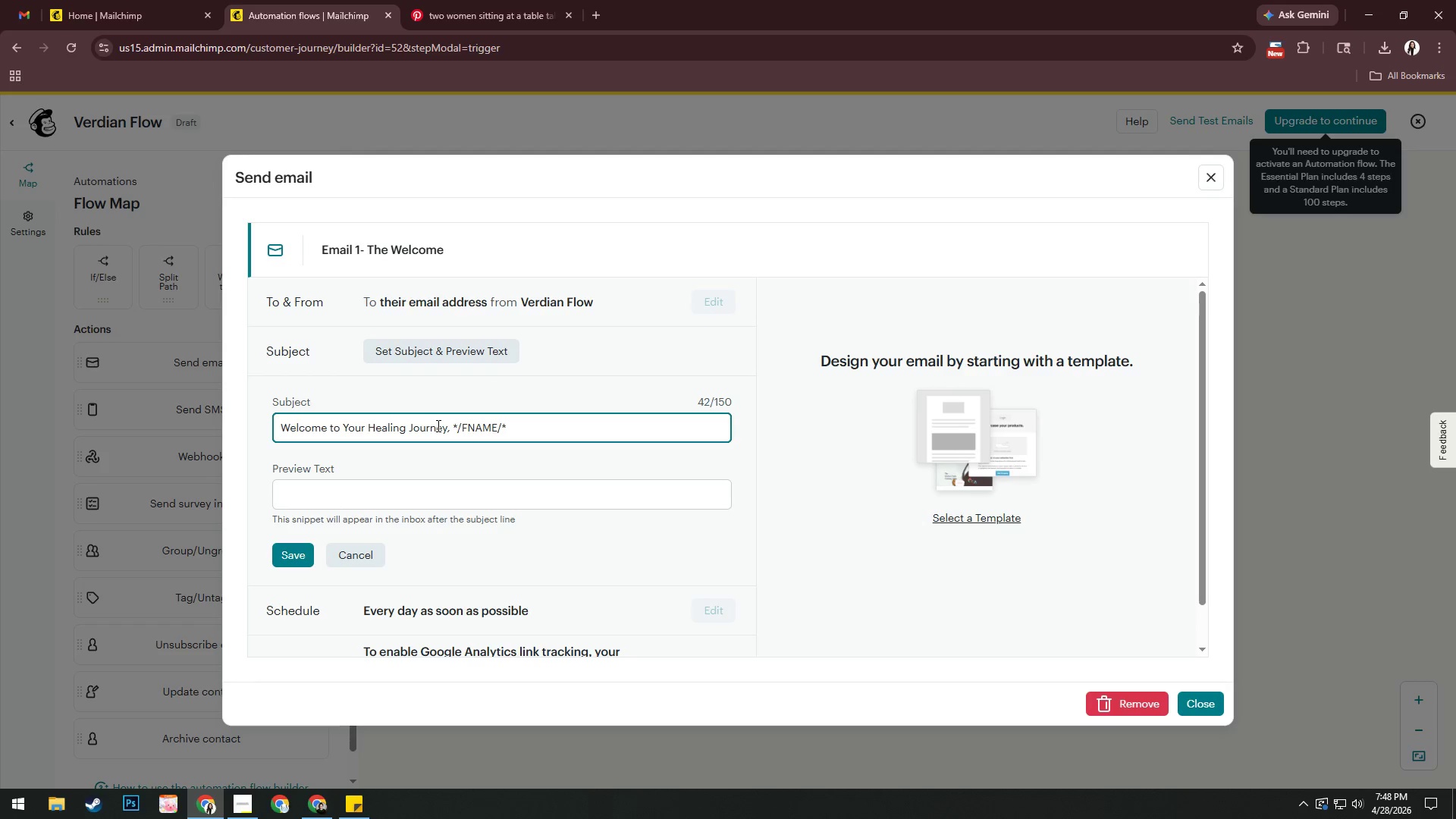 
left_click([434, 501])
 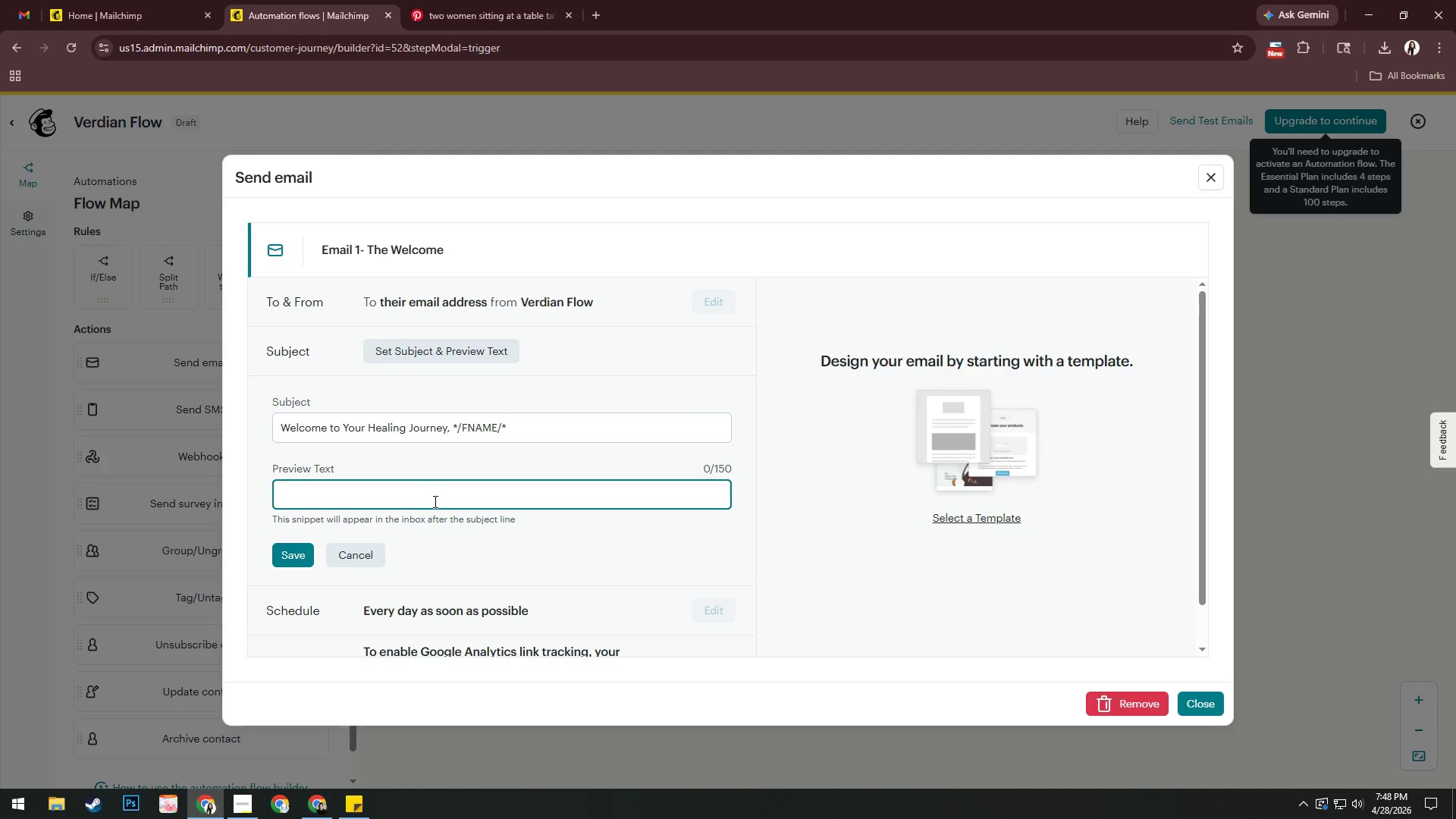 
type(Let's take your first step forward better)
 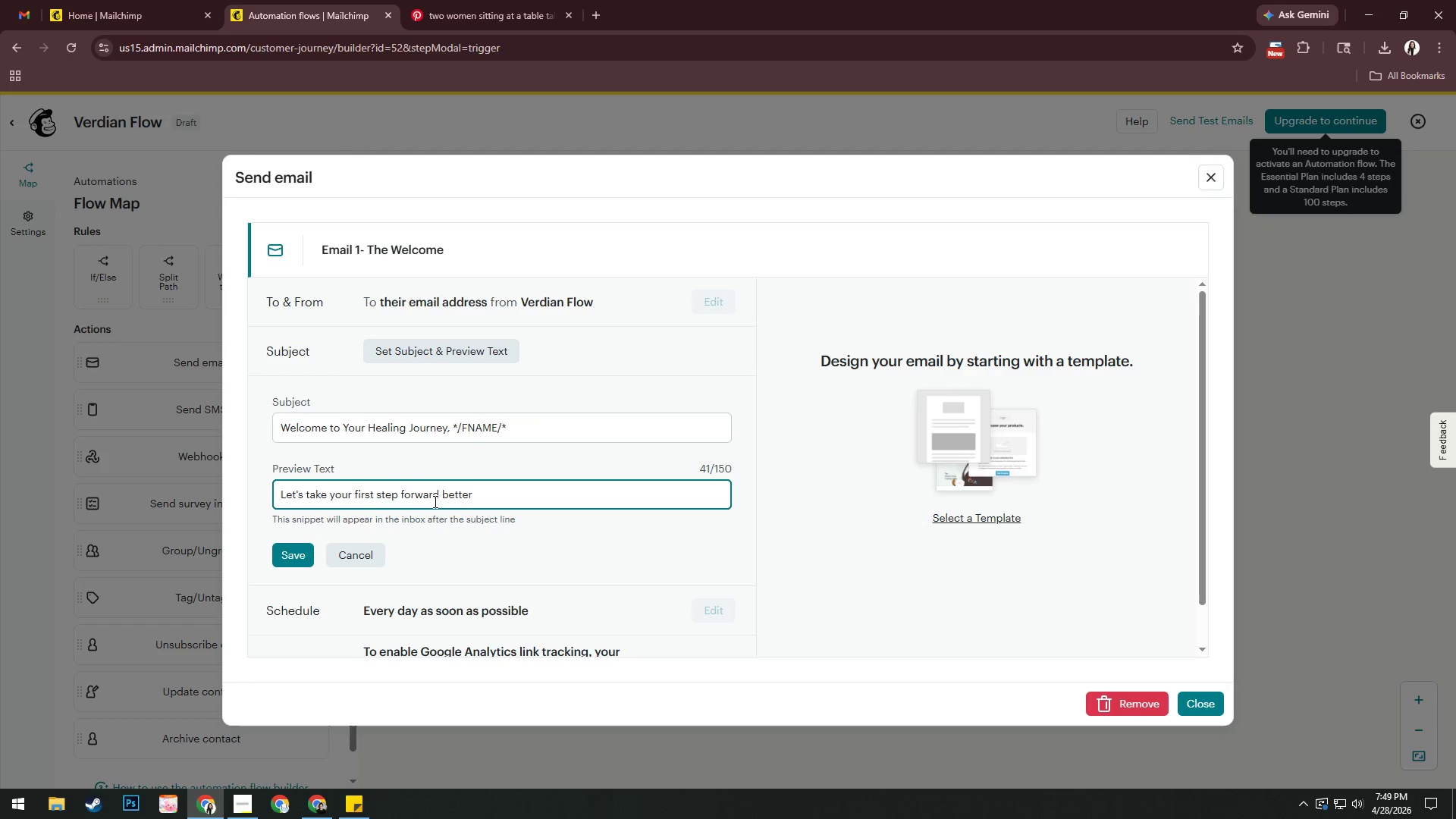 
hold_key(key=Backspace, duration=0.83)
 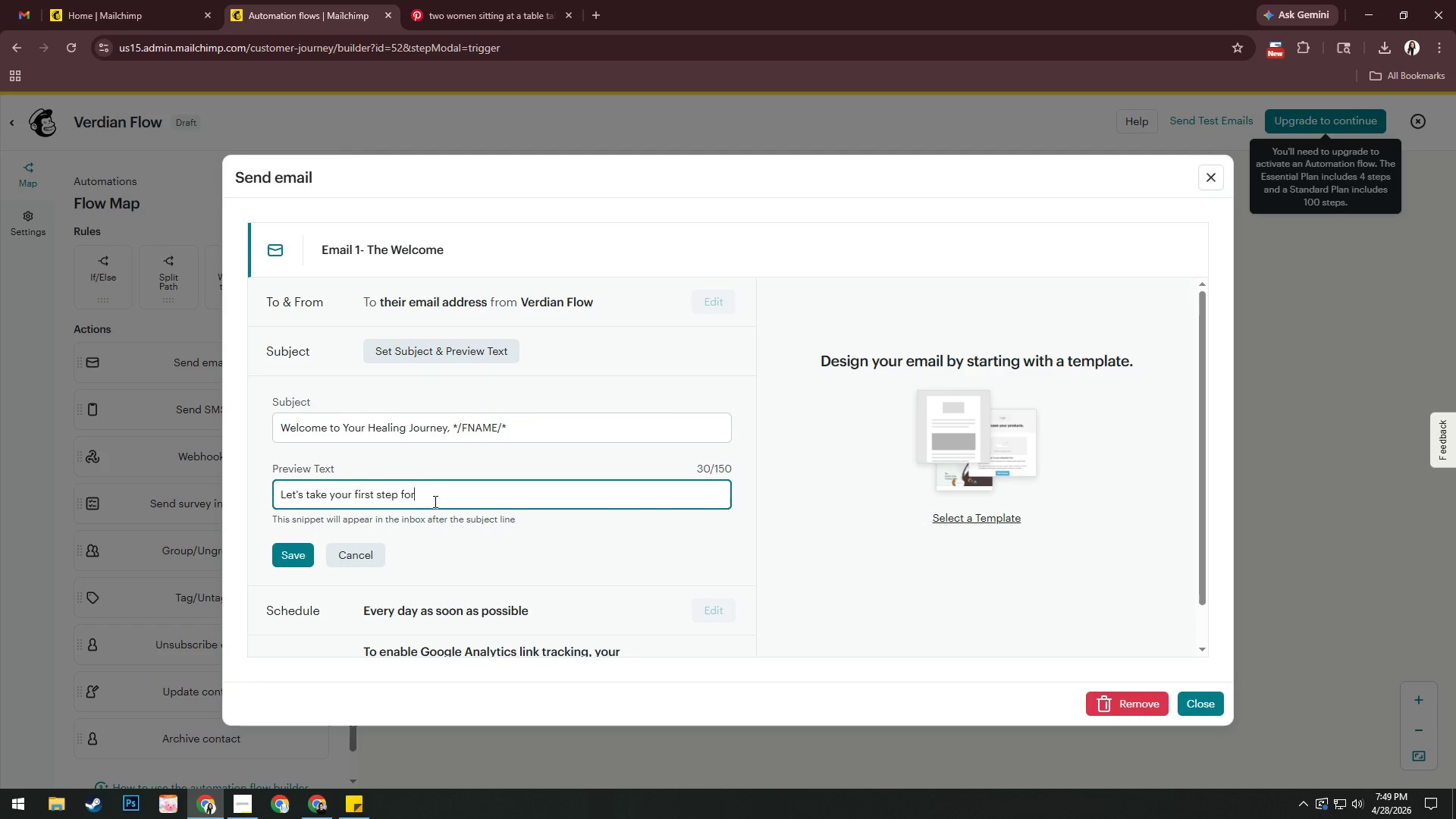 
key(Backspace)
key(Backspace)
key(Backspace)
type(toward health)
key(Backspace)
key(Backspace)
key(Backspace)
key(Backspace)
key(Backspace)
key(Backspace)
 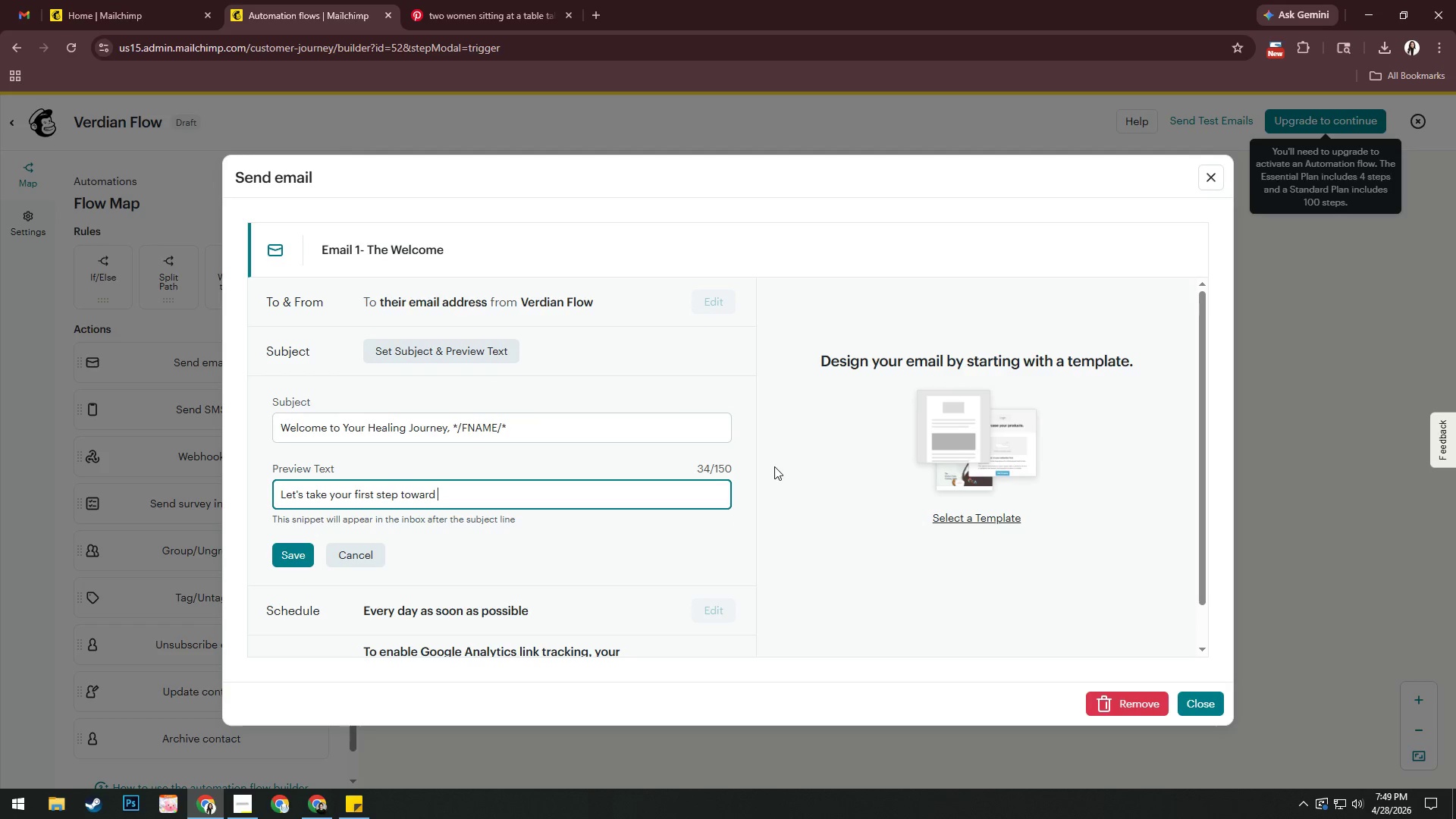 
type(better healy)
key(Backspace)
type(th, together.)
 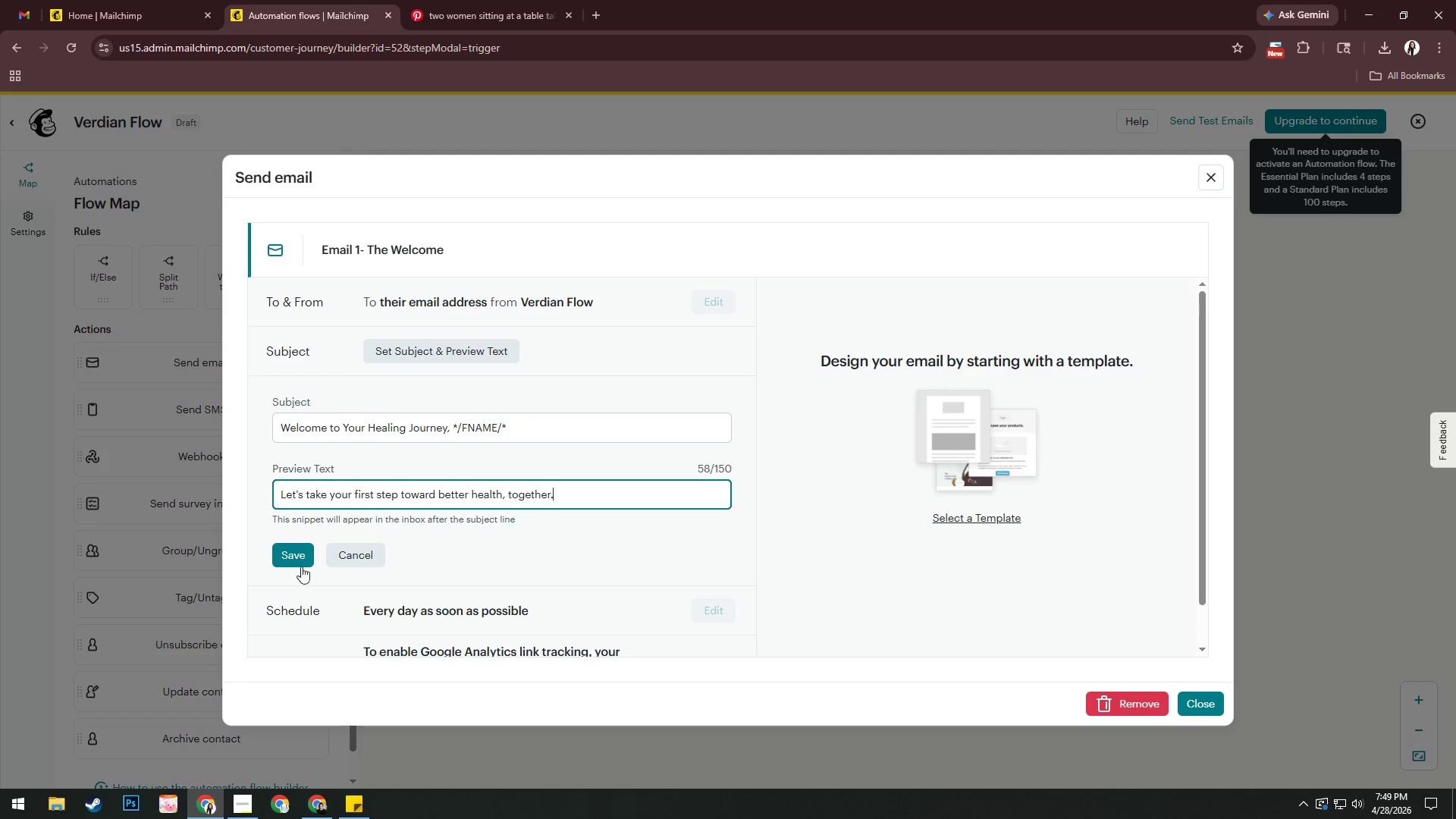 
left_click([297, 552])
 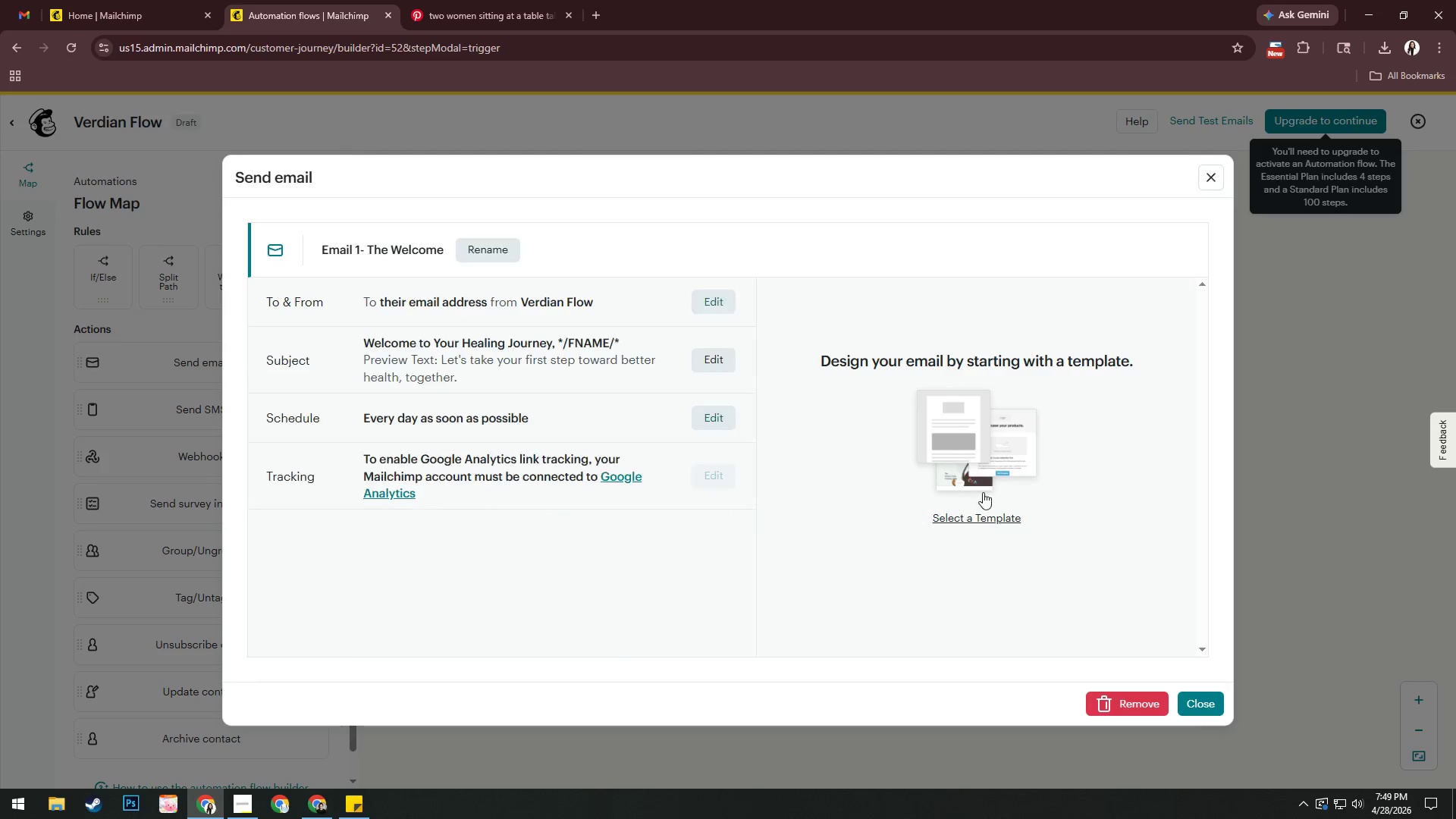 
left_click([974, 513])
 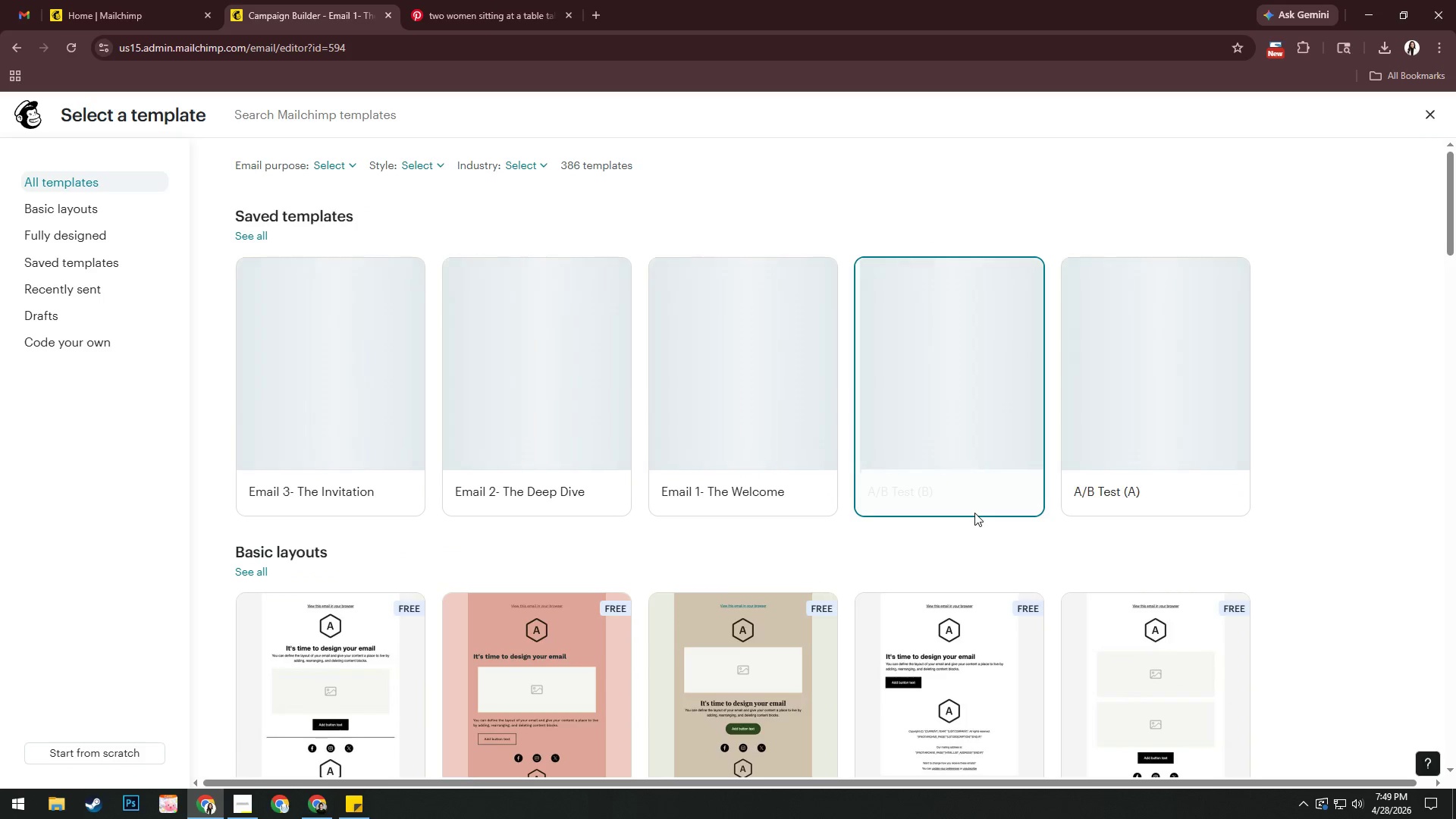 
wait(5.98)
 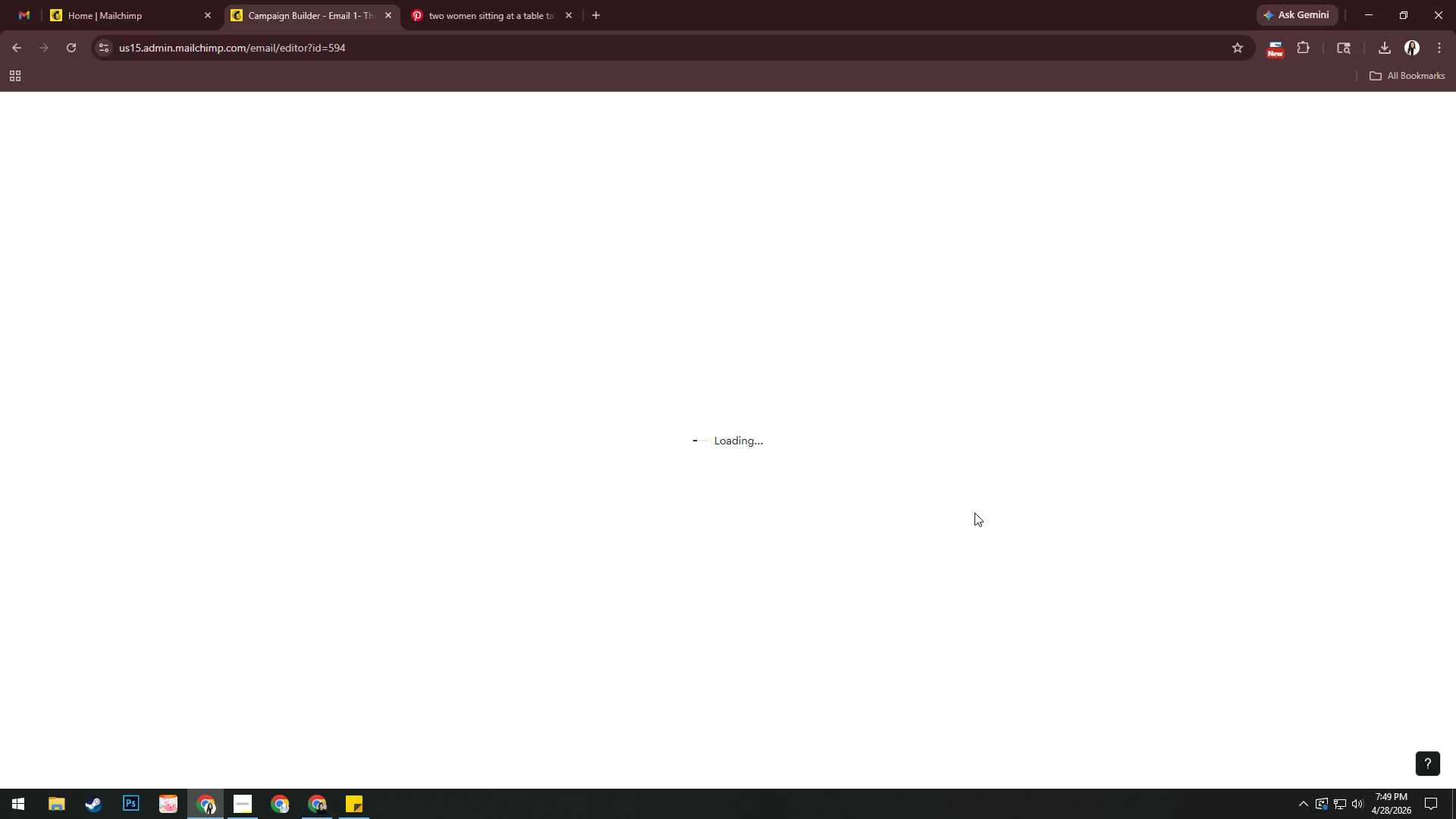 
left_click([757, 369])
 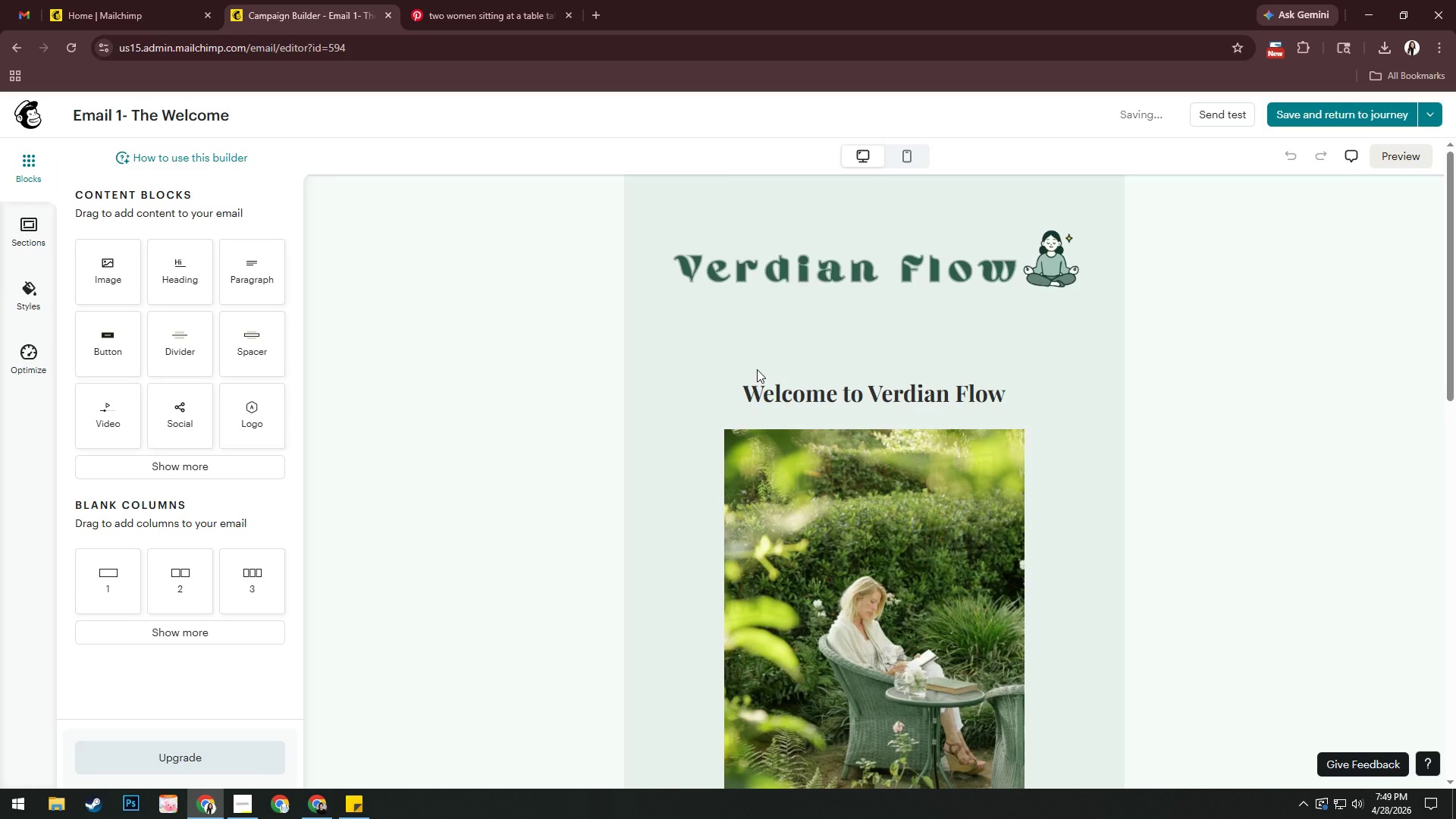 
wait(6.84)
 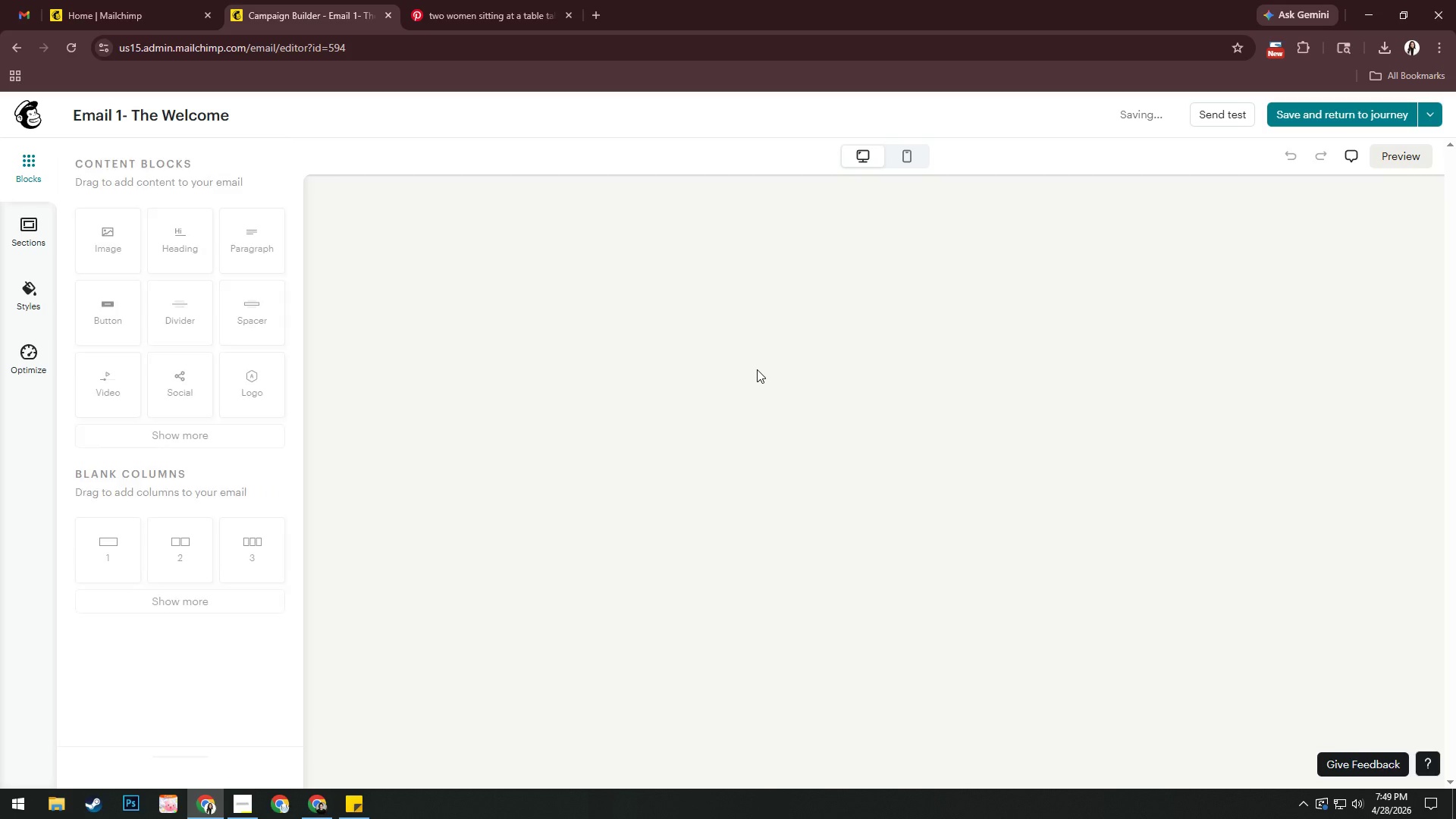 
scroll: coordinate [1169, 483], scroll_direction: down, amount: 14.0
 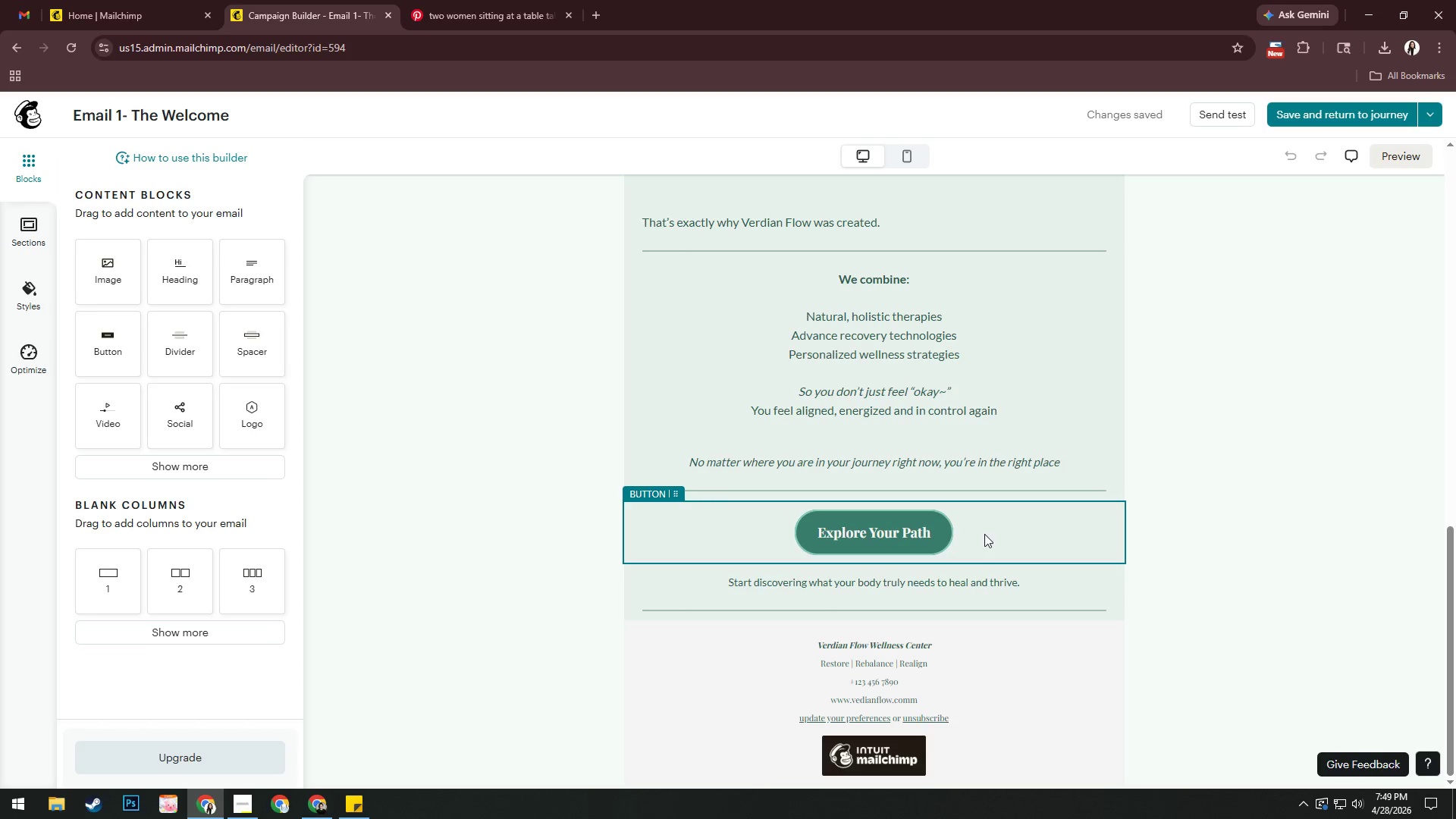 
left_click([711, 642])
 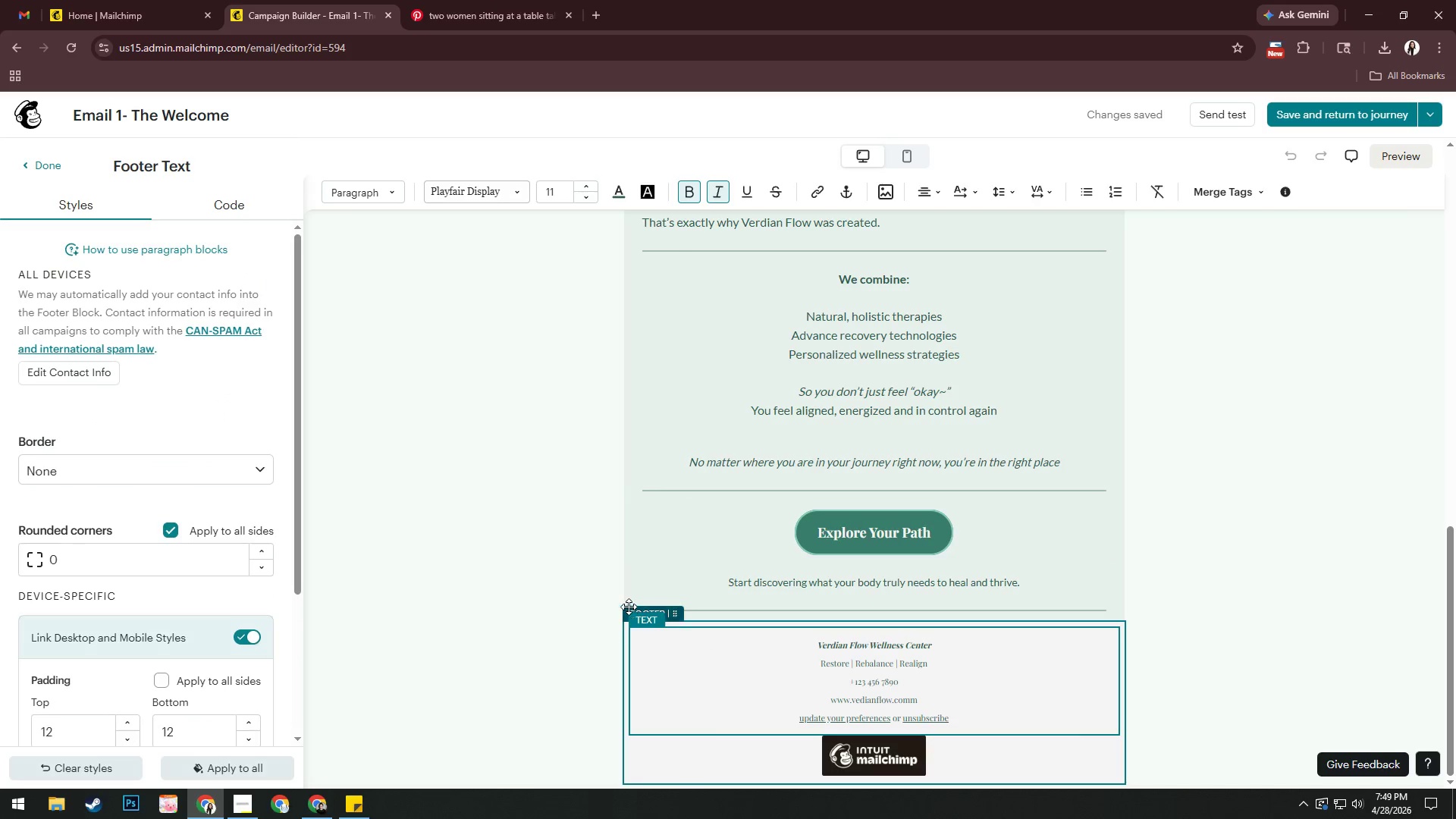 
left_click([627, 611])
 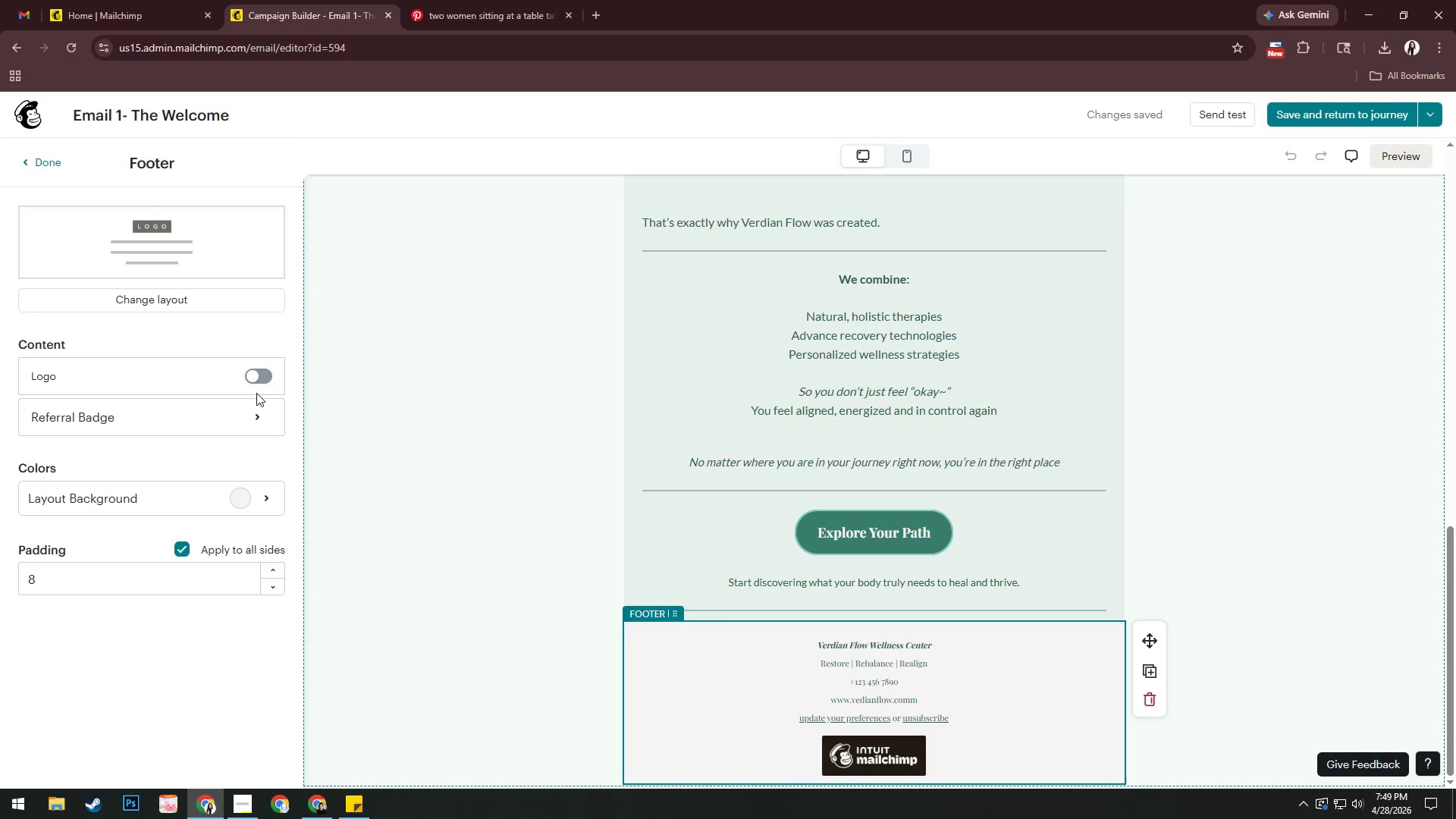 
left_click([215, 492])
 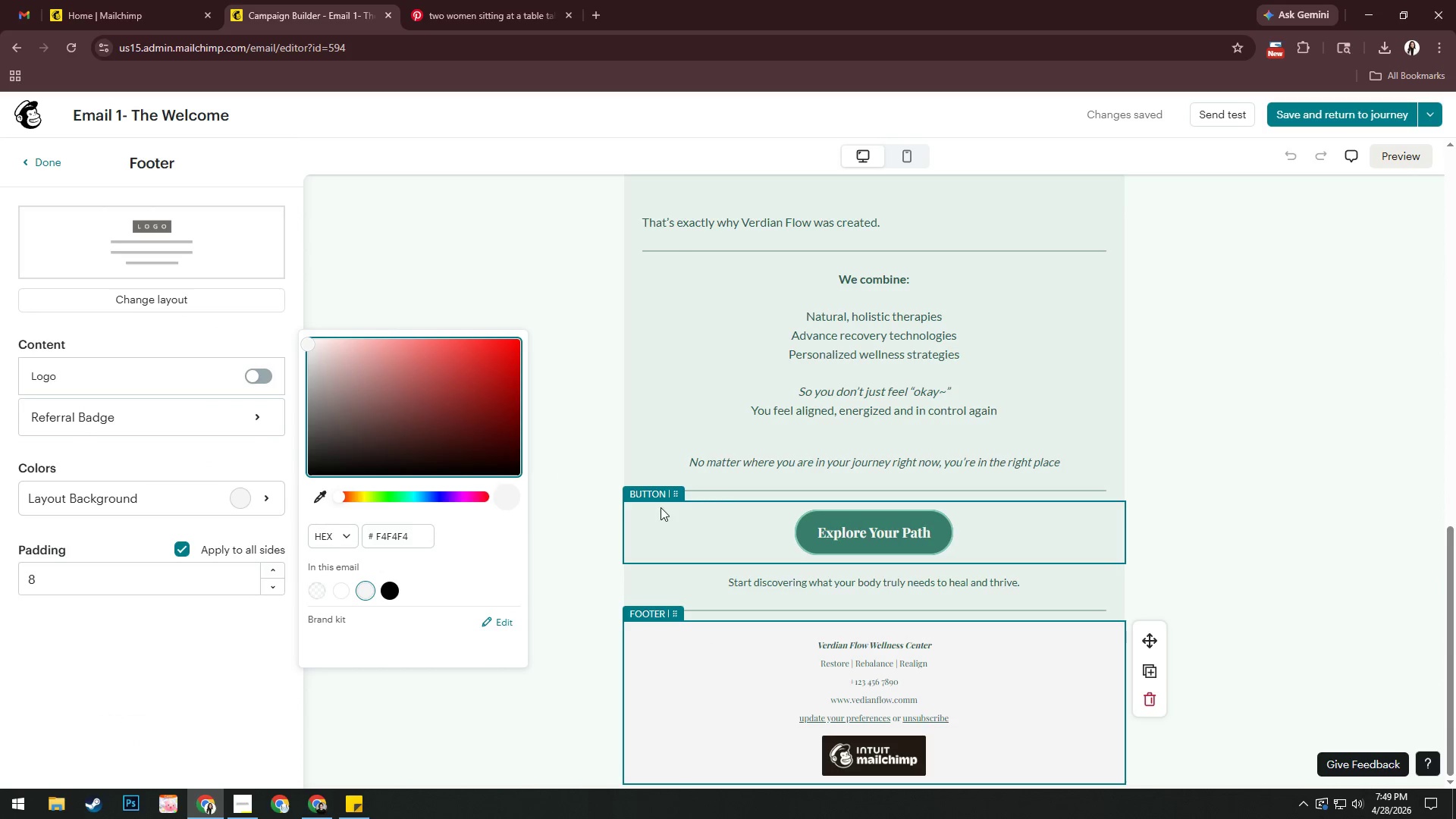 
left_click([629, 375])
 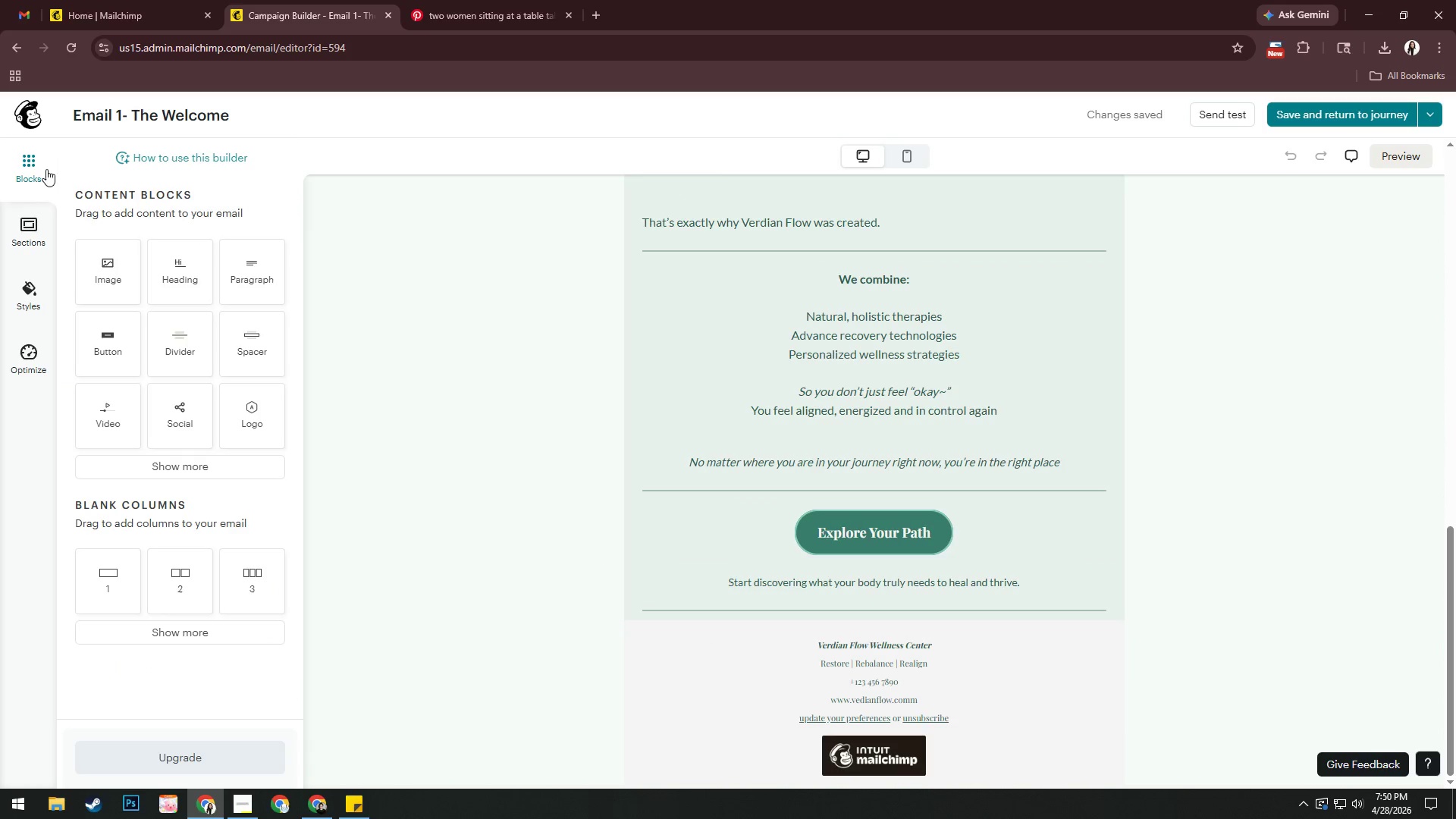 
left_click([24, 285])
 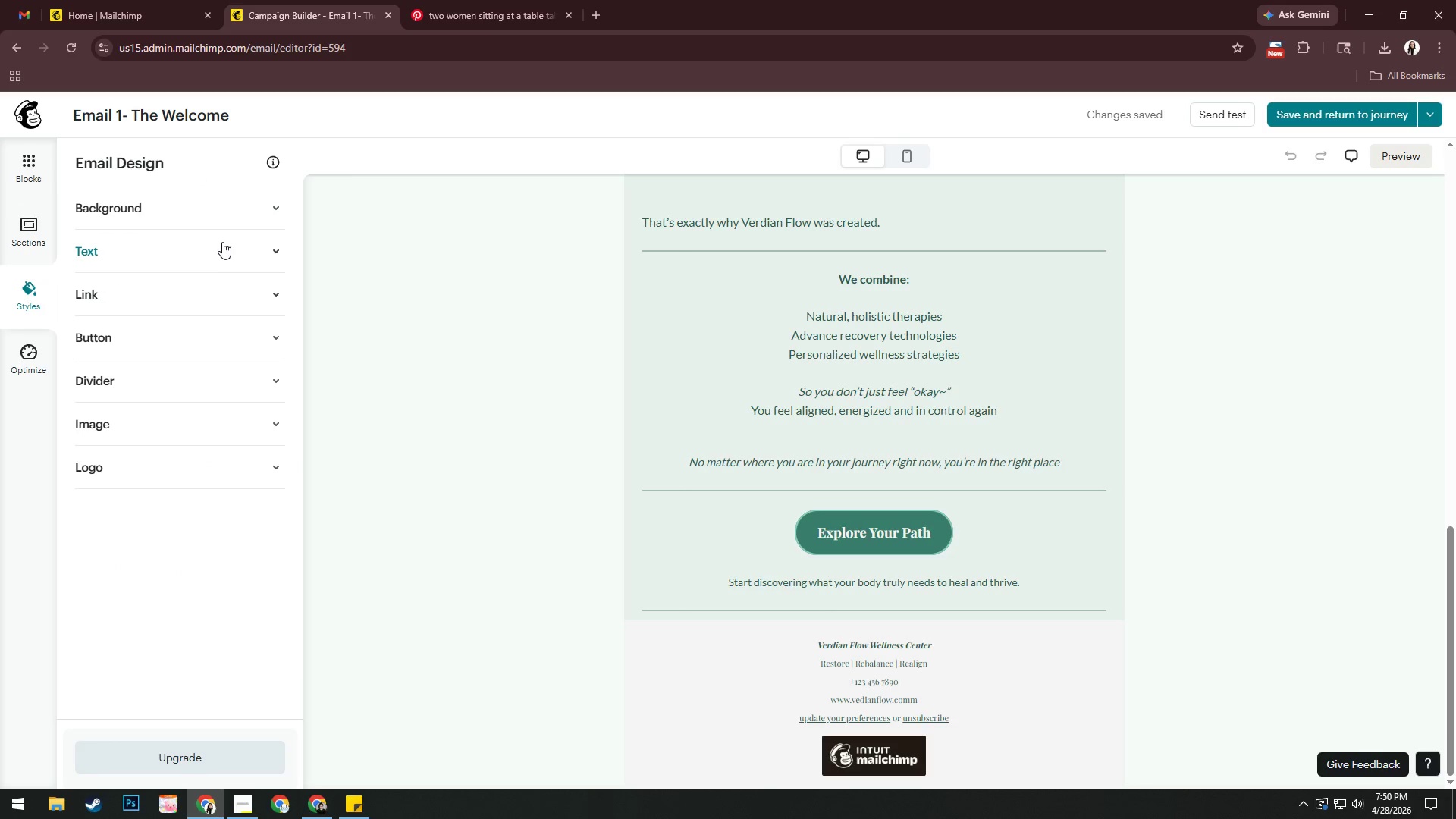 
left_click([232, 215])
 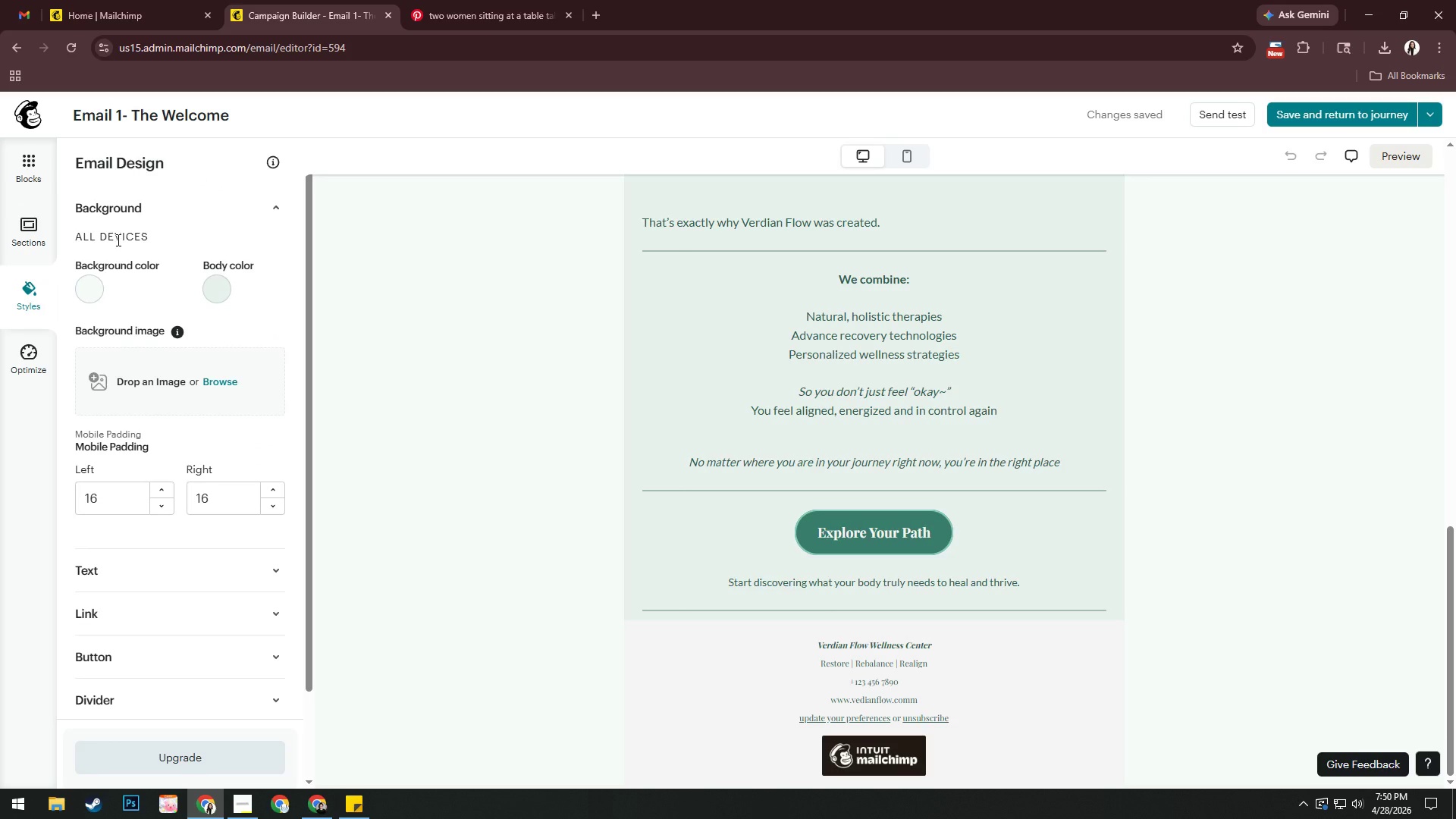 
left_click([36, 212])
 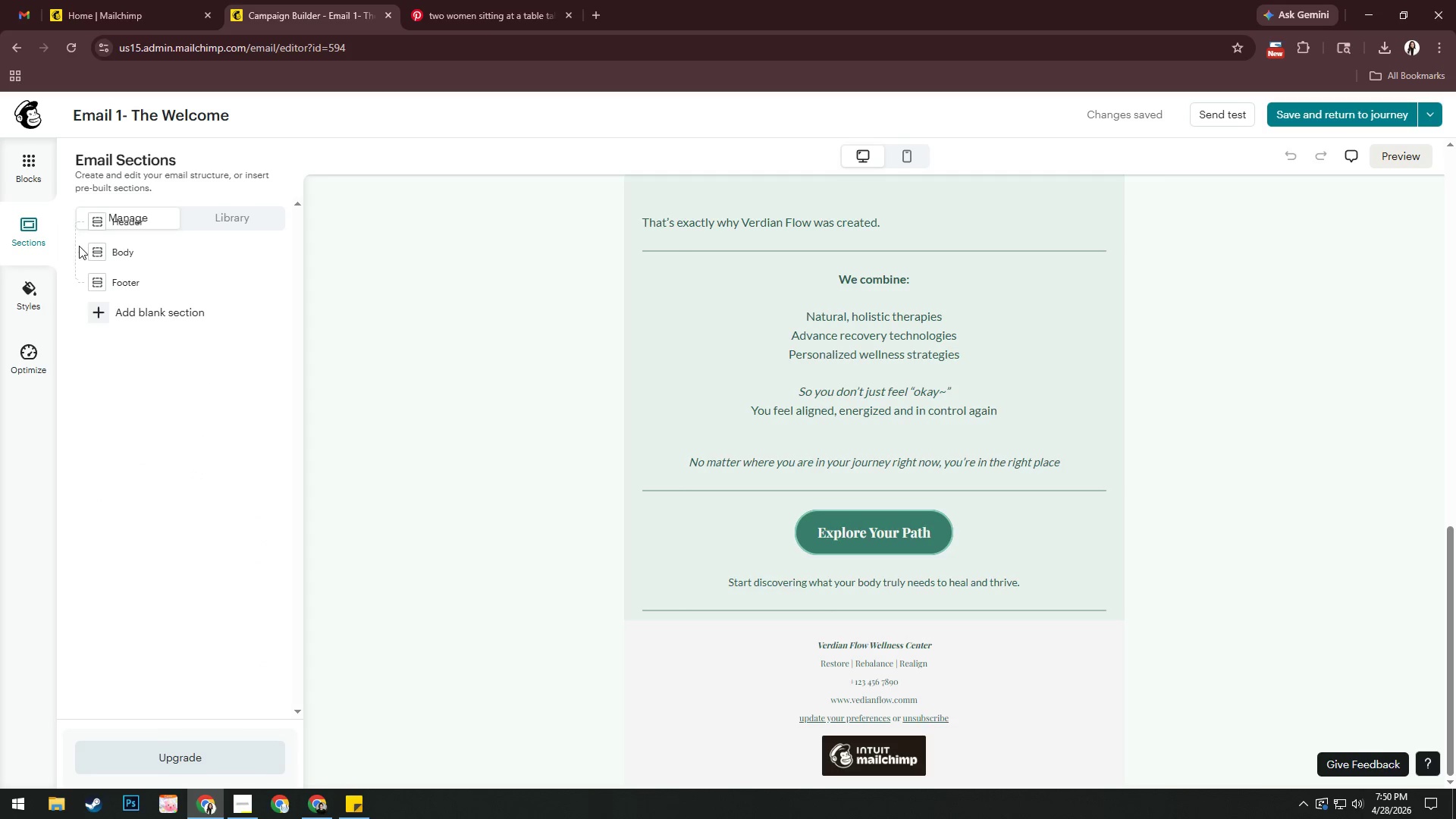 
left_click([122, 280])
 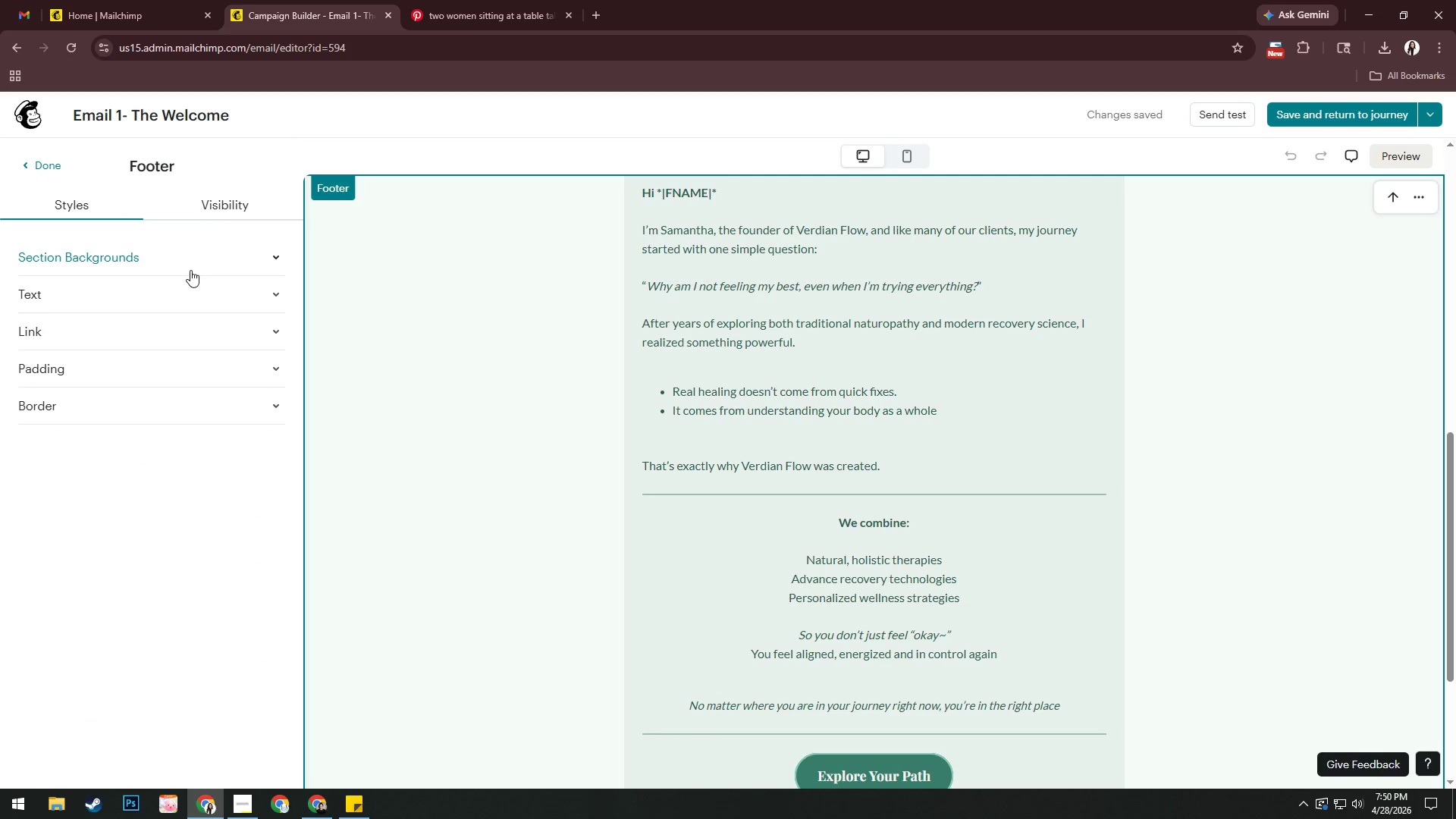 
left_click([192, 263])
 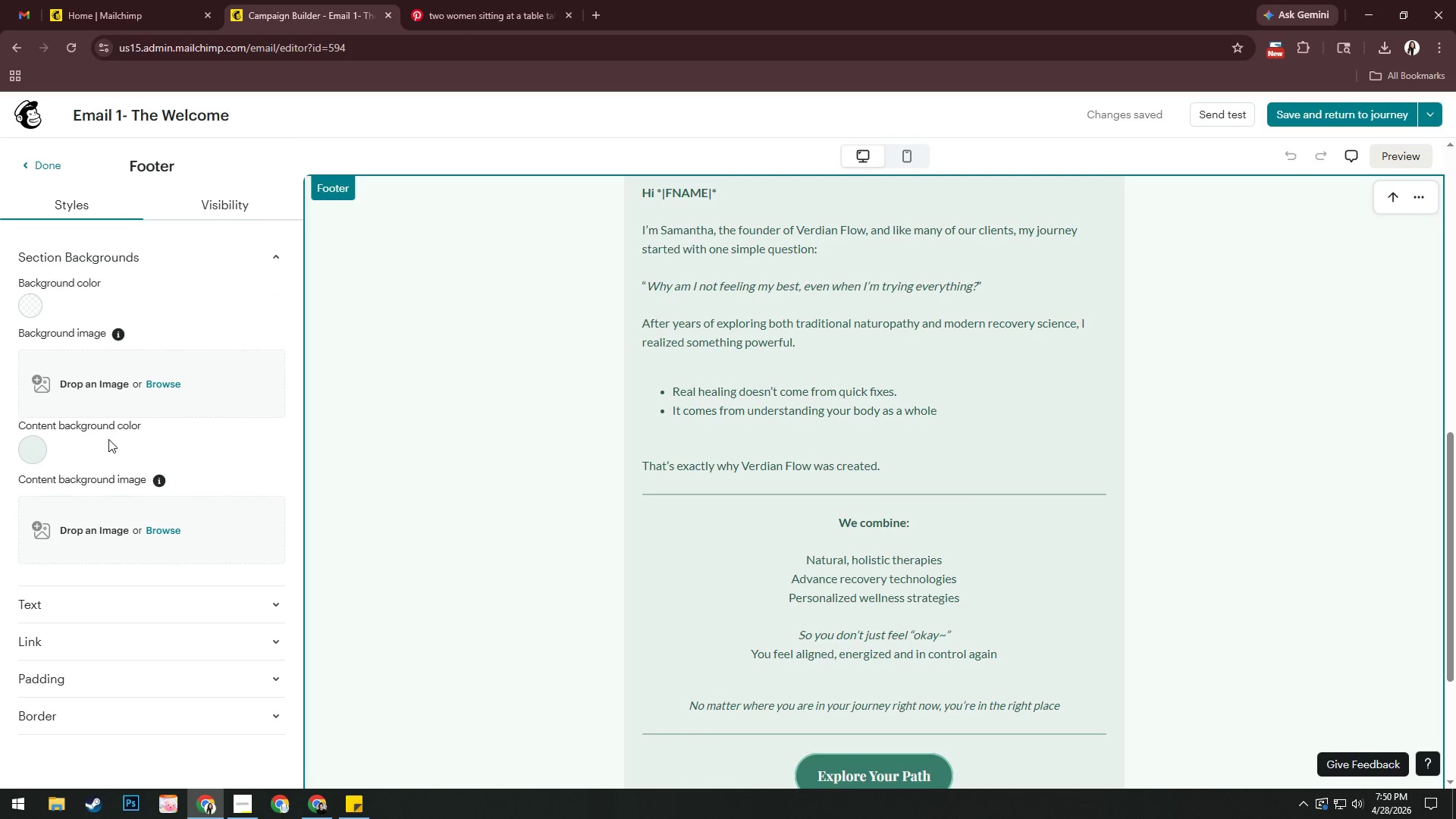 
left_click([29, 450])
 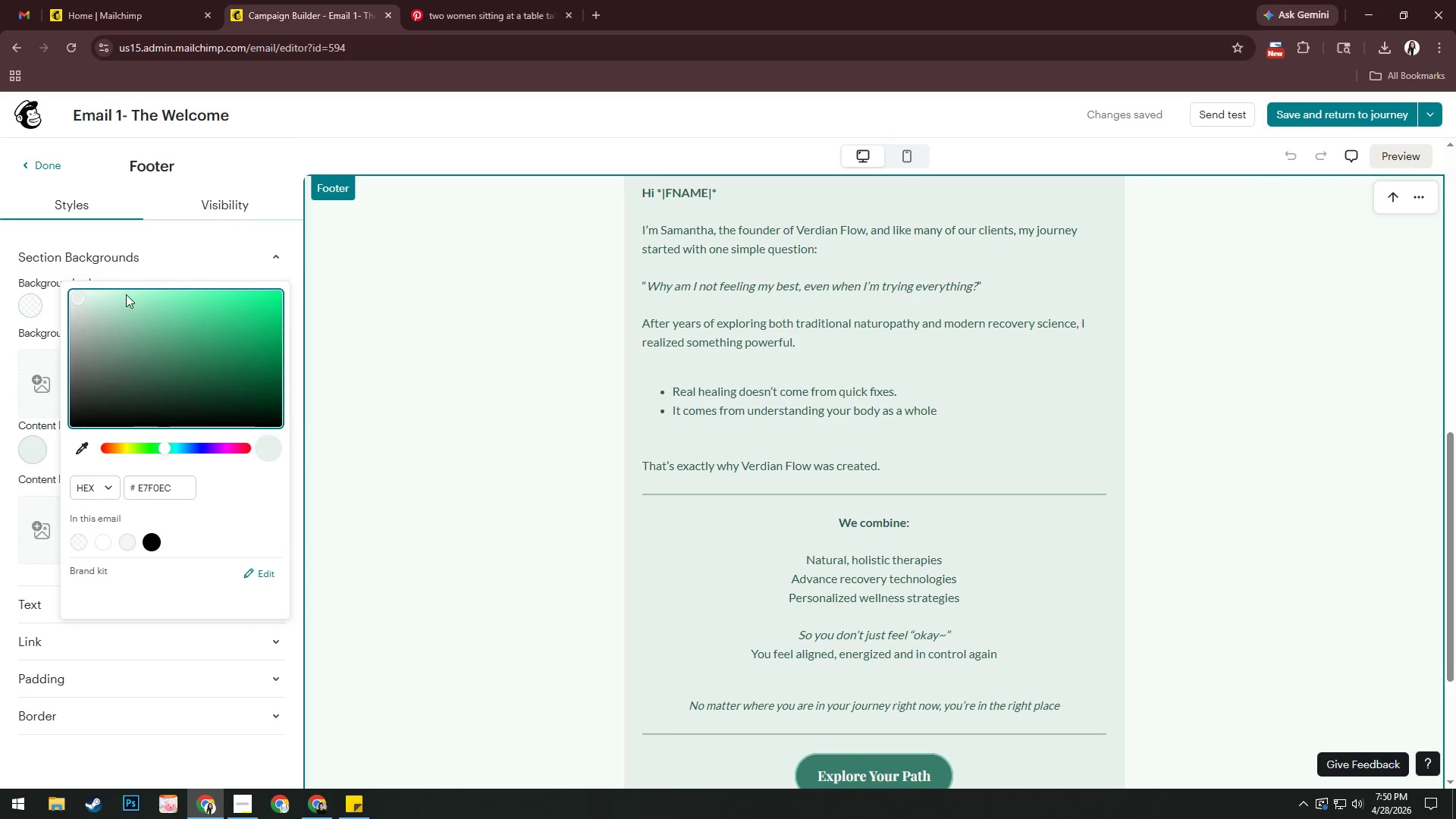 
left_click([49, 157])
 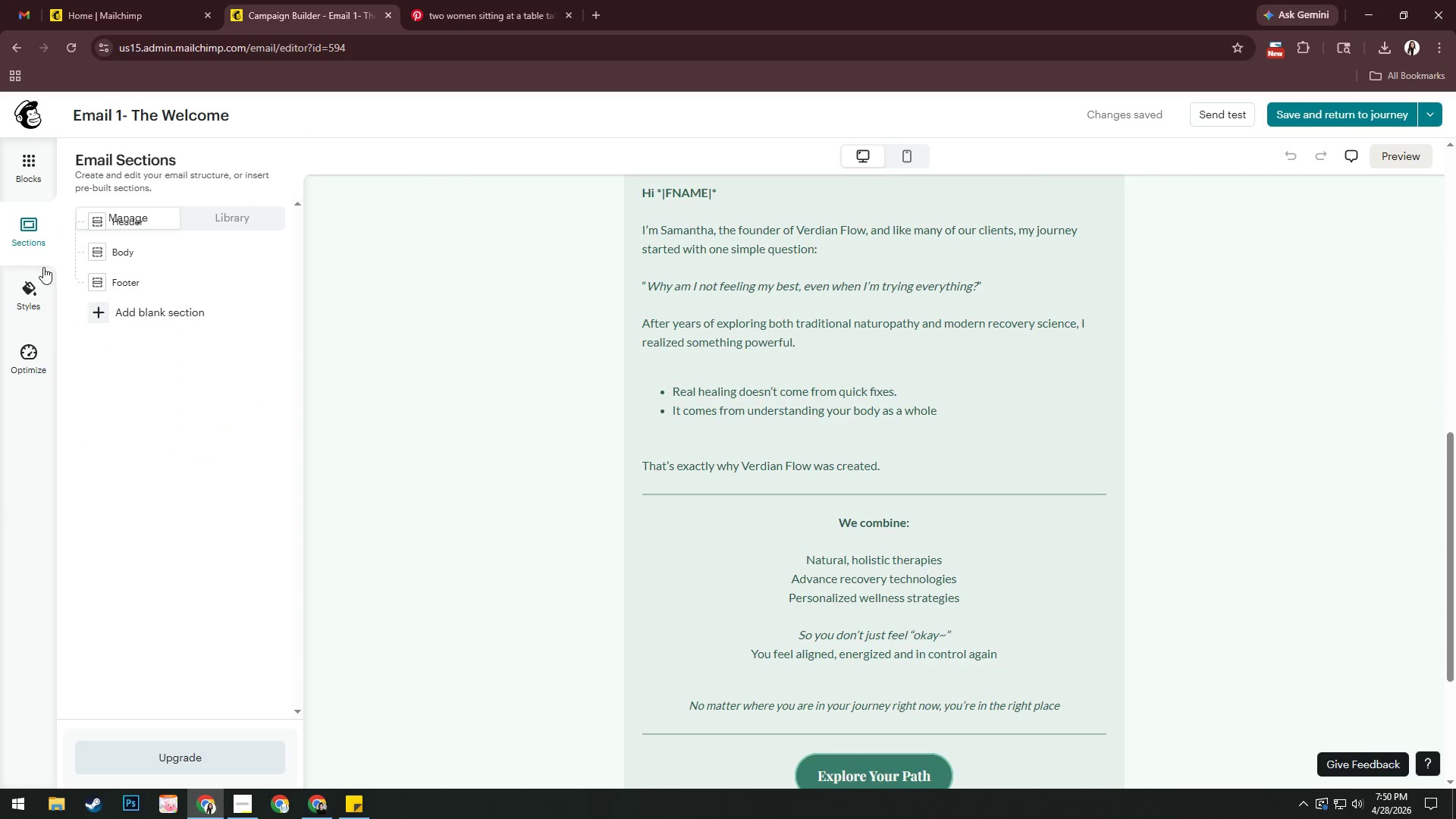 
left_click([35, 295])
 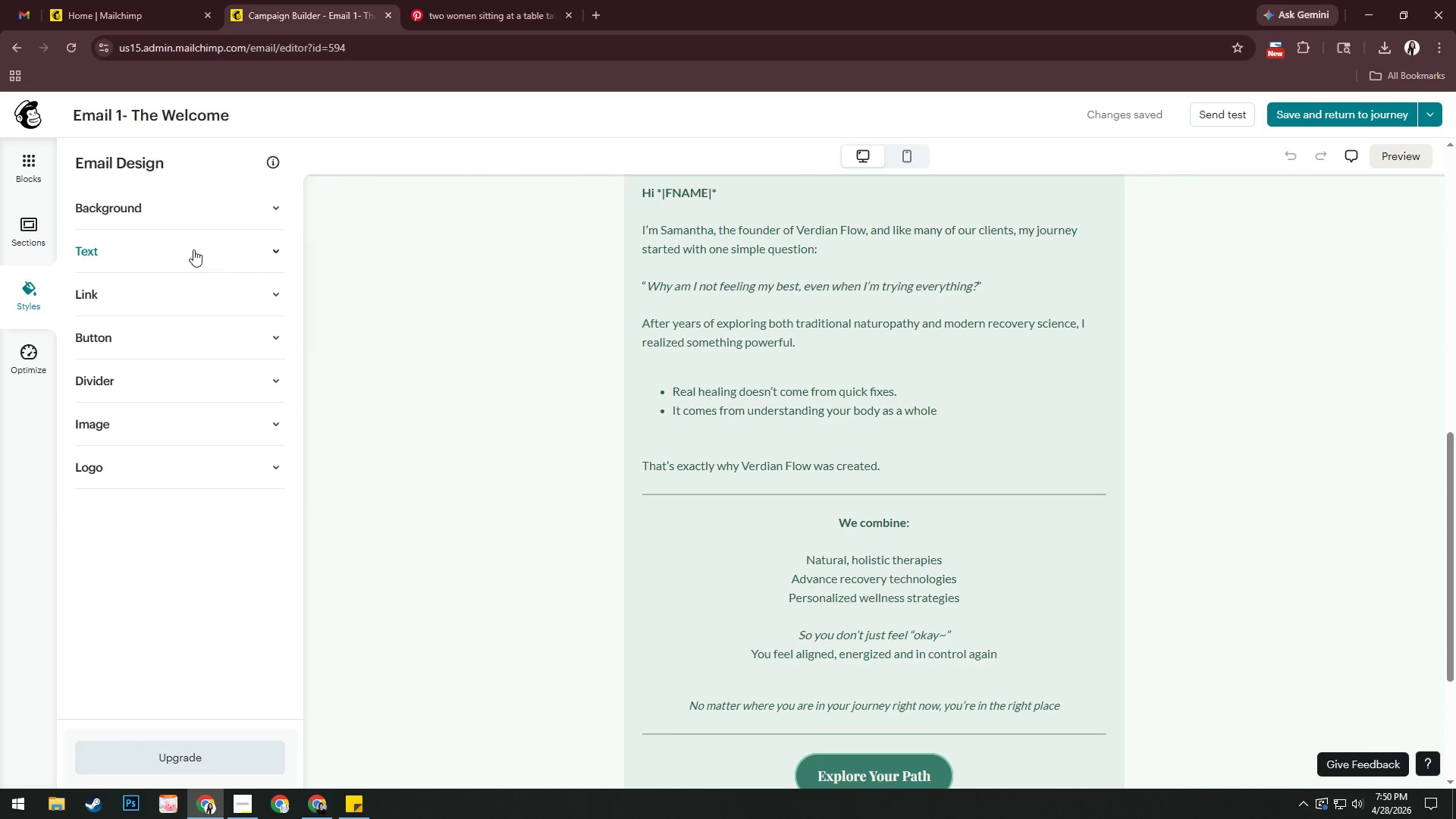 
left_click([223, 215])
 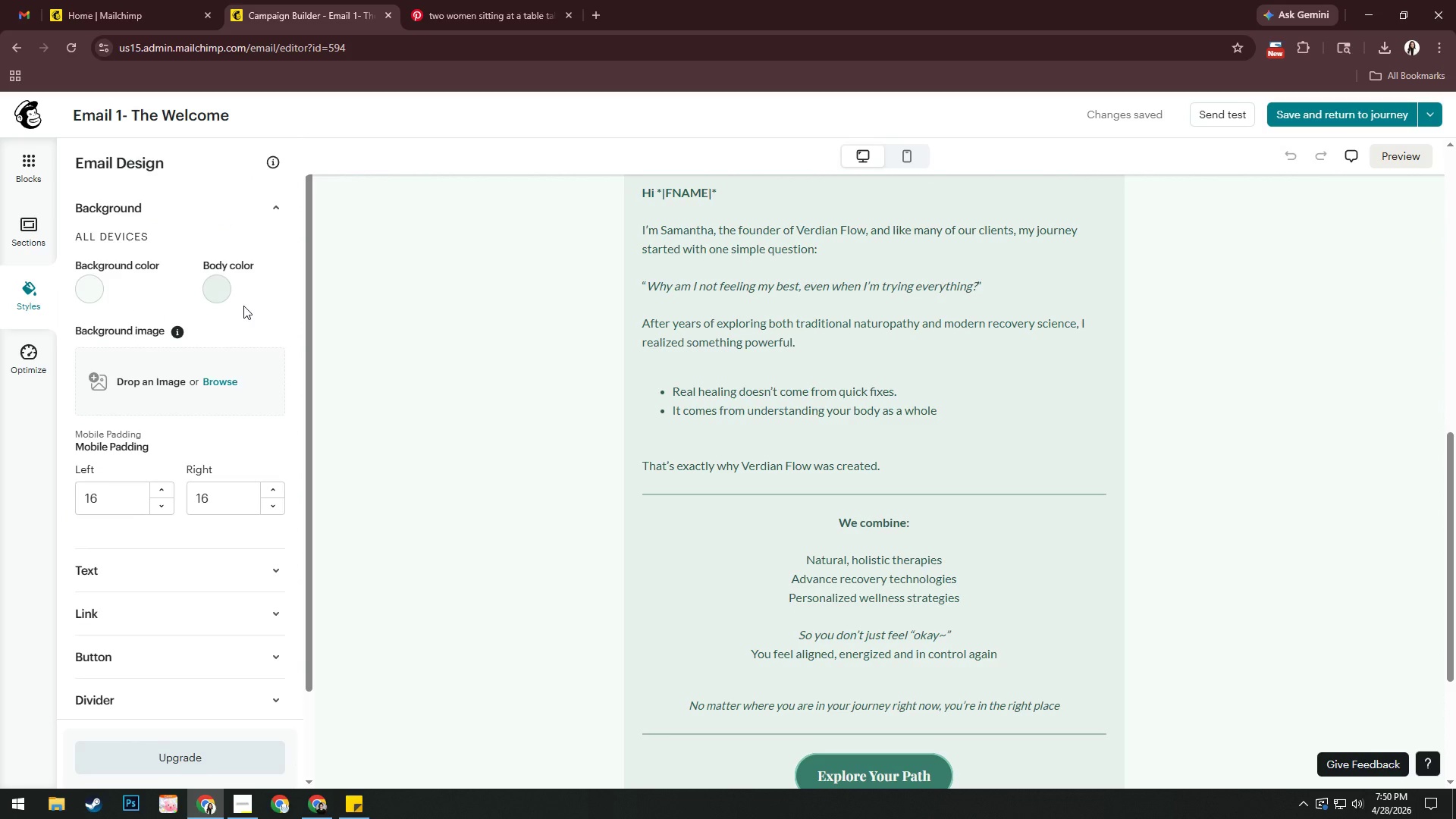 
left_click([215, 293])
 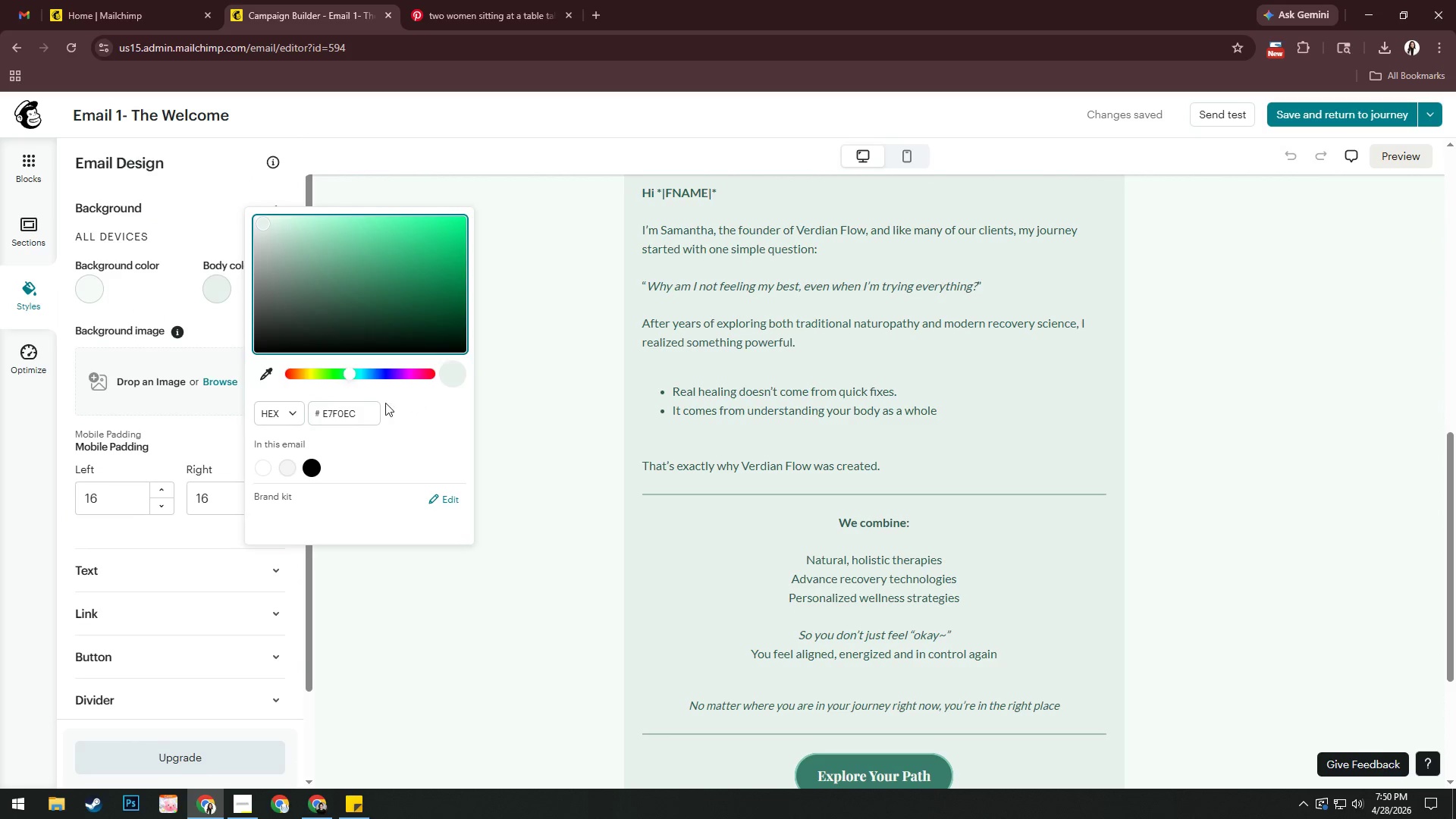 
left_click([370, 413])
 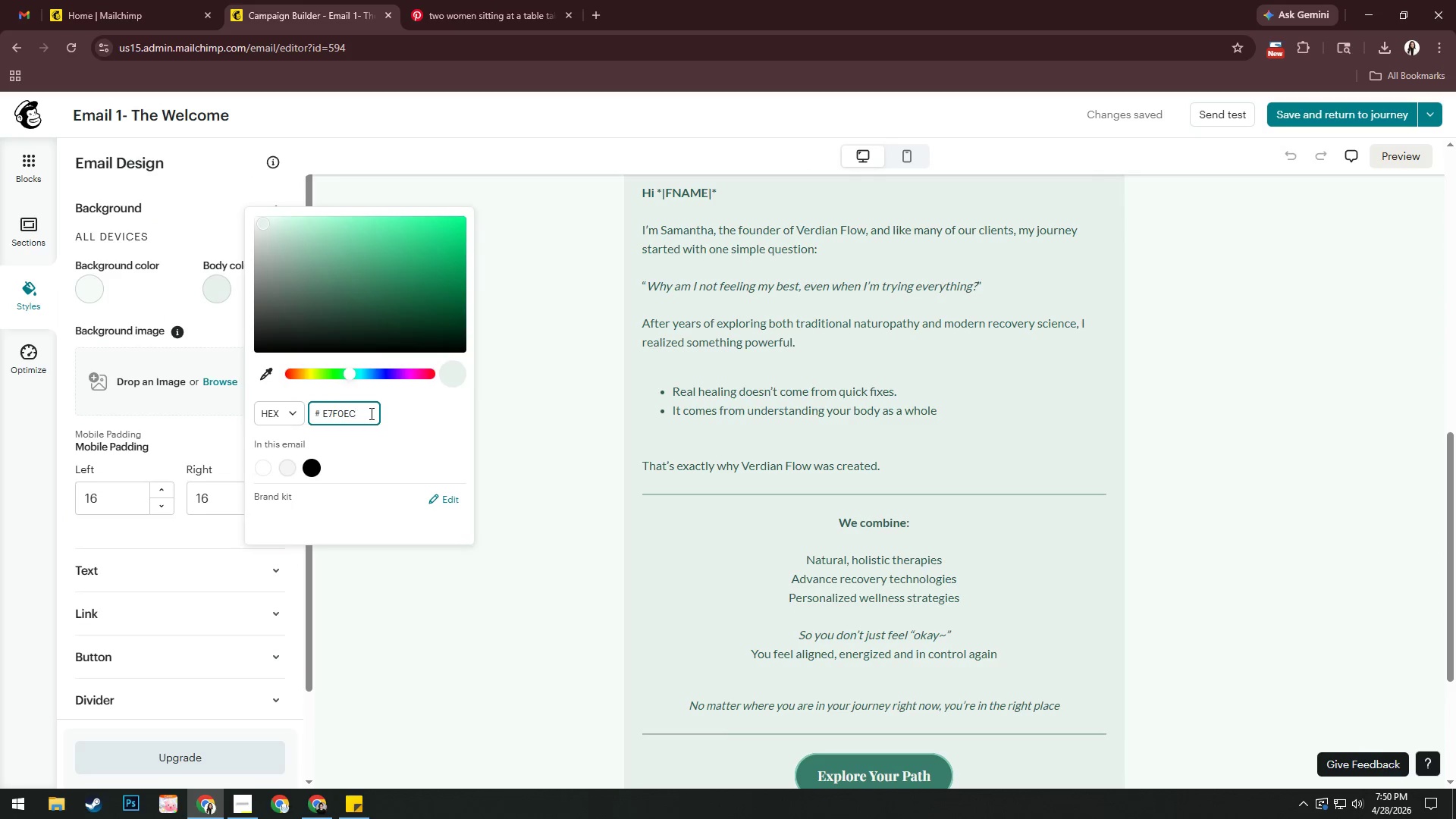 
key(Control+A)
 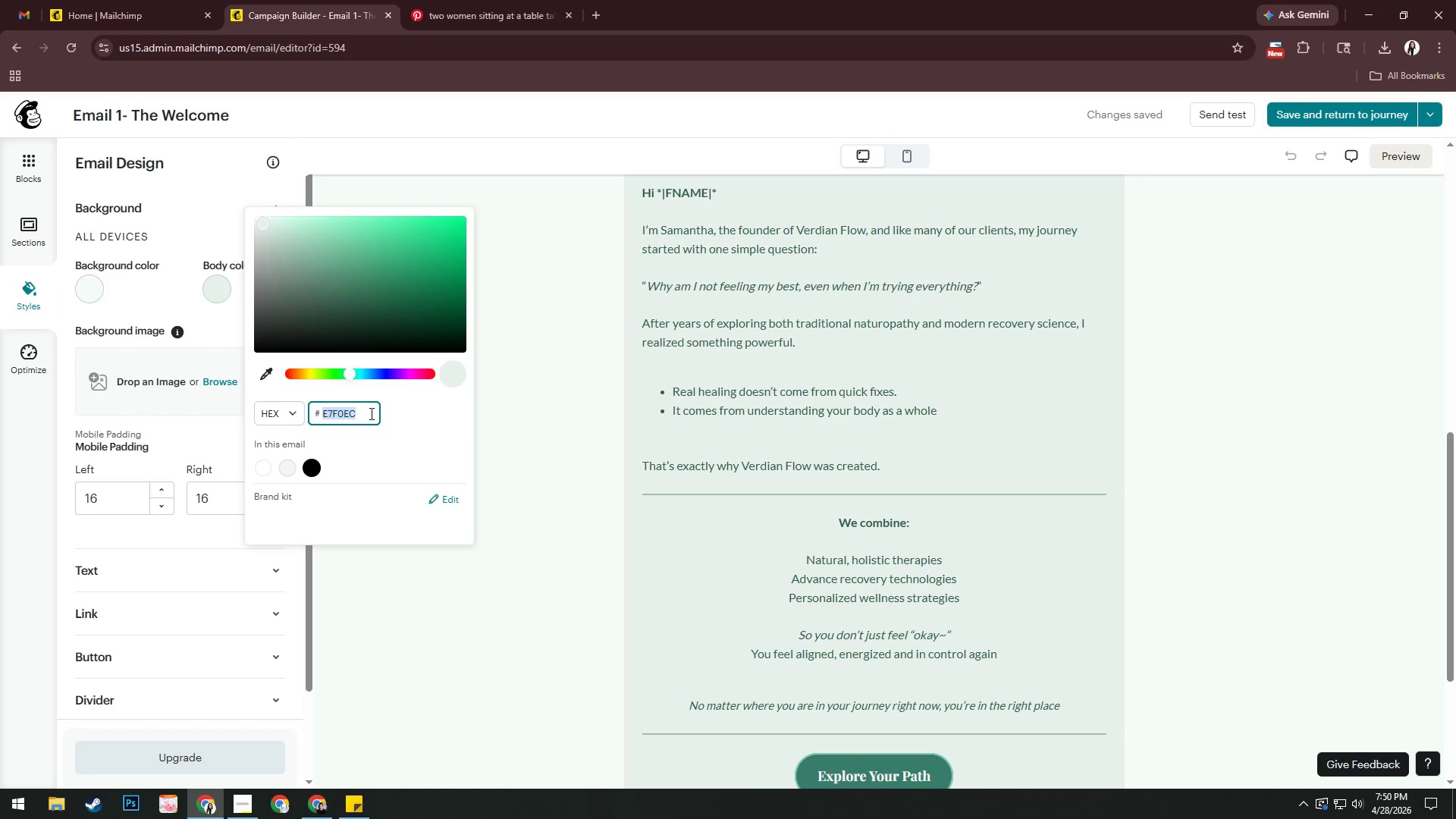 
key(Control+C)
 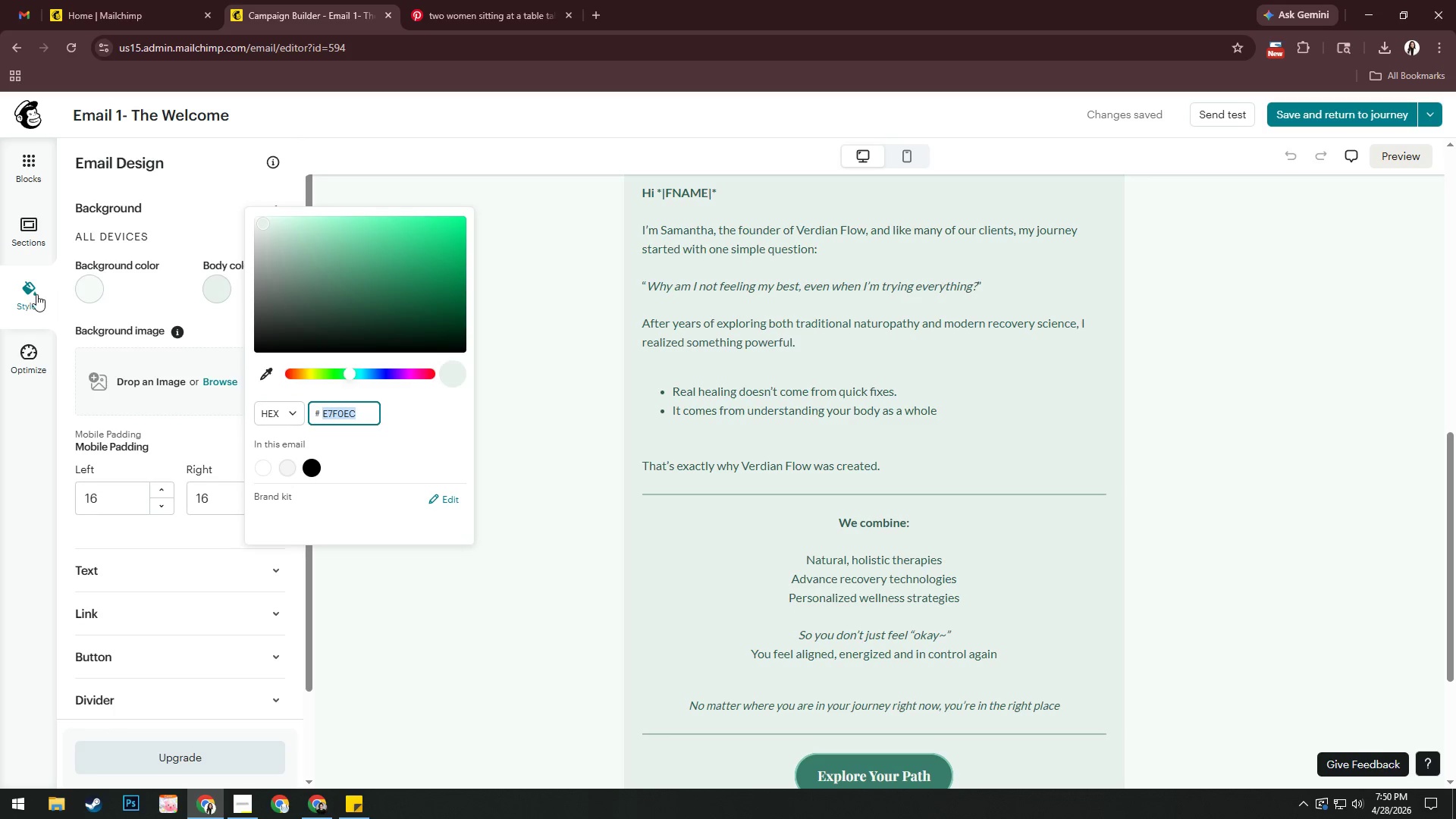 
left_click([39, 235])
 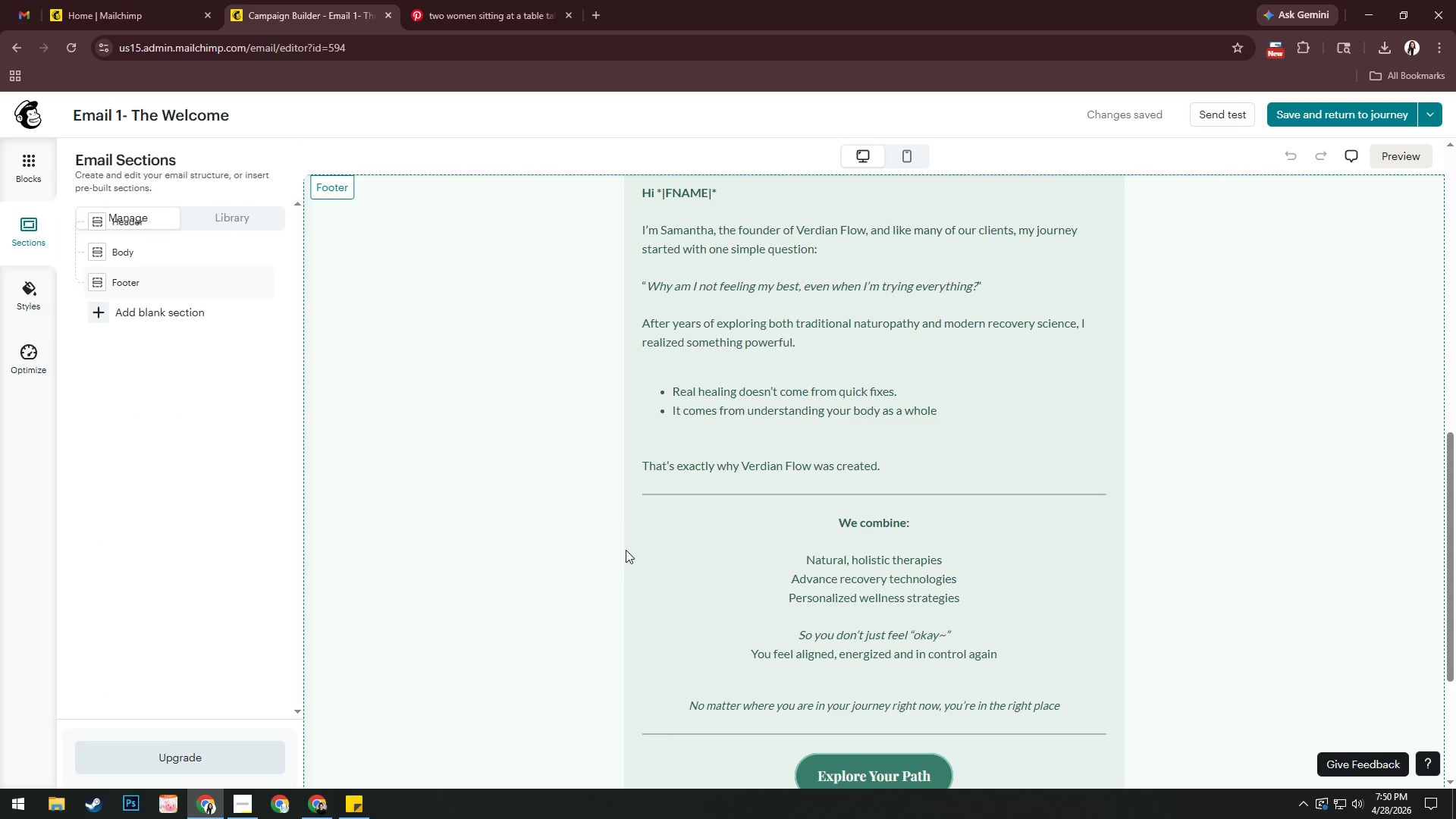 
scroll: coordinate [720, 525], scroll_direction: down, amount: 10.0
 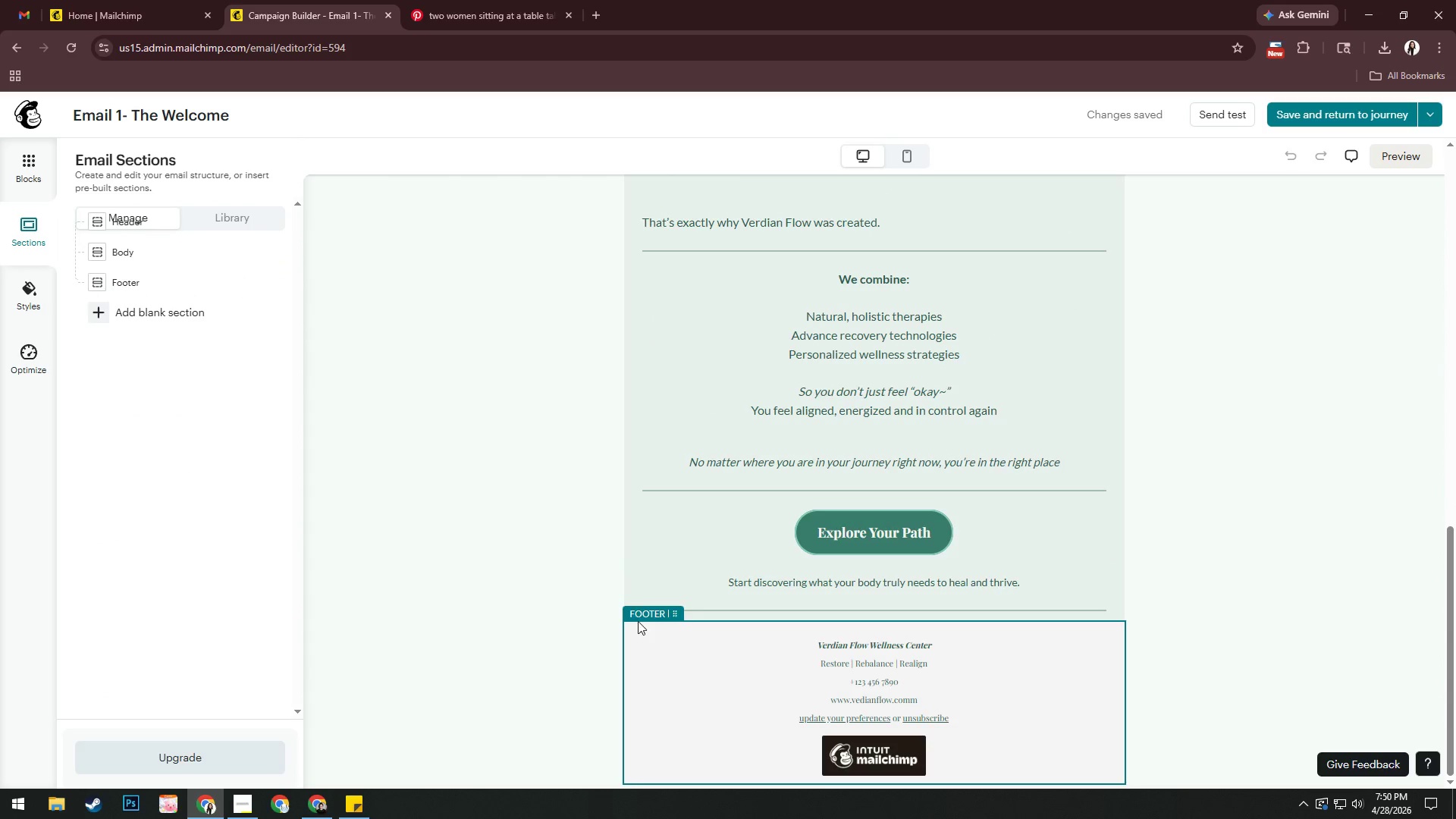 
left_click([639, 610])
 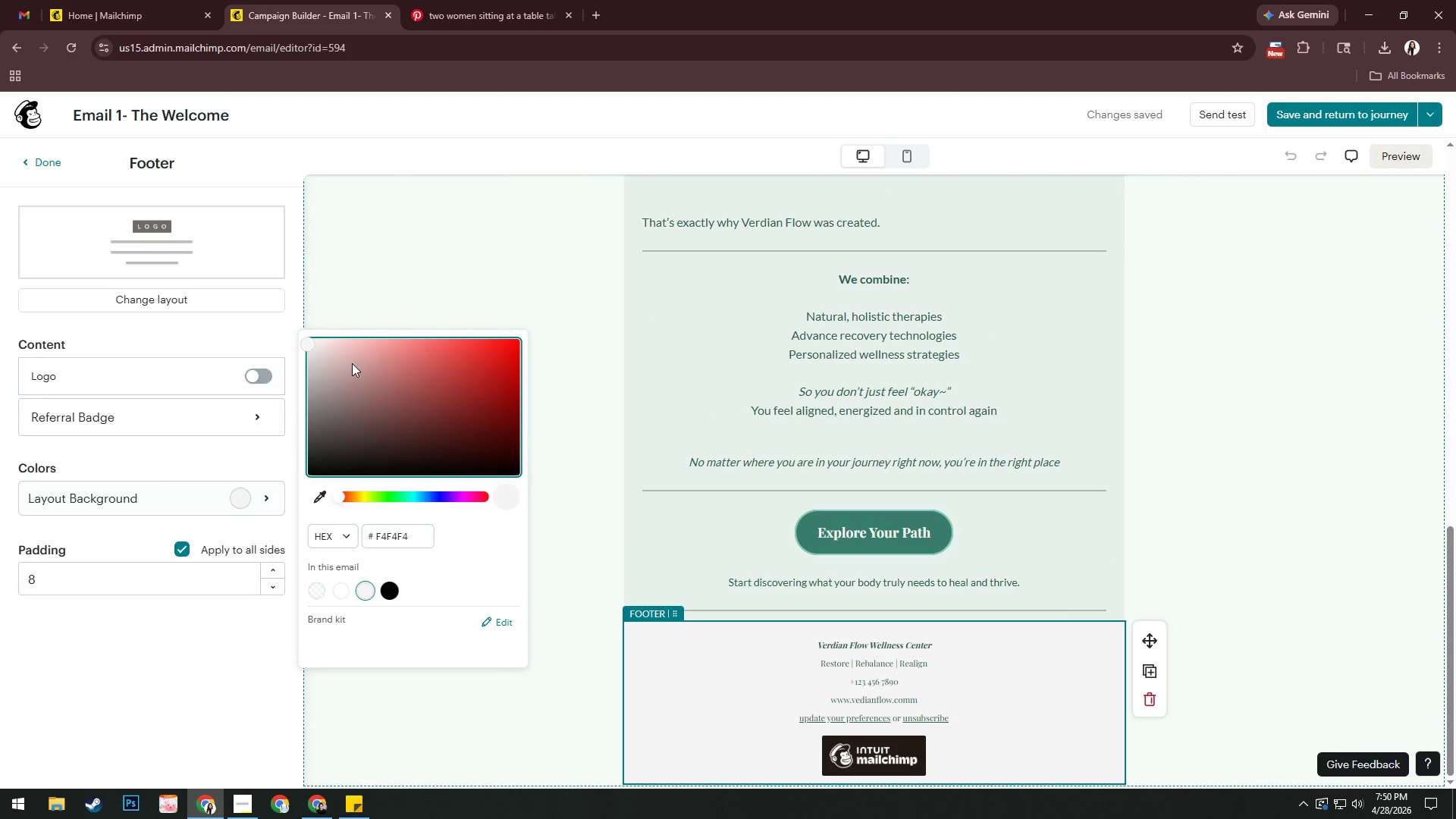 
left_click([422, 537])
 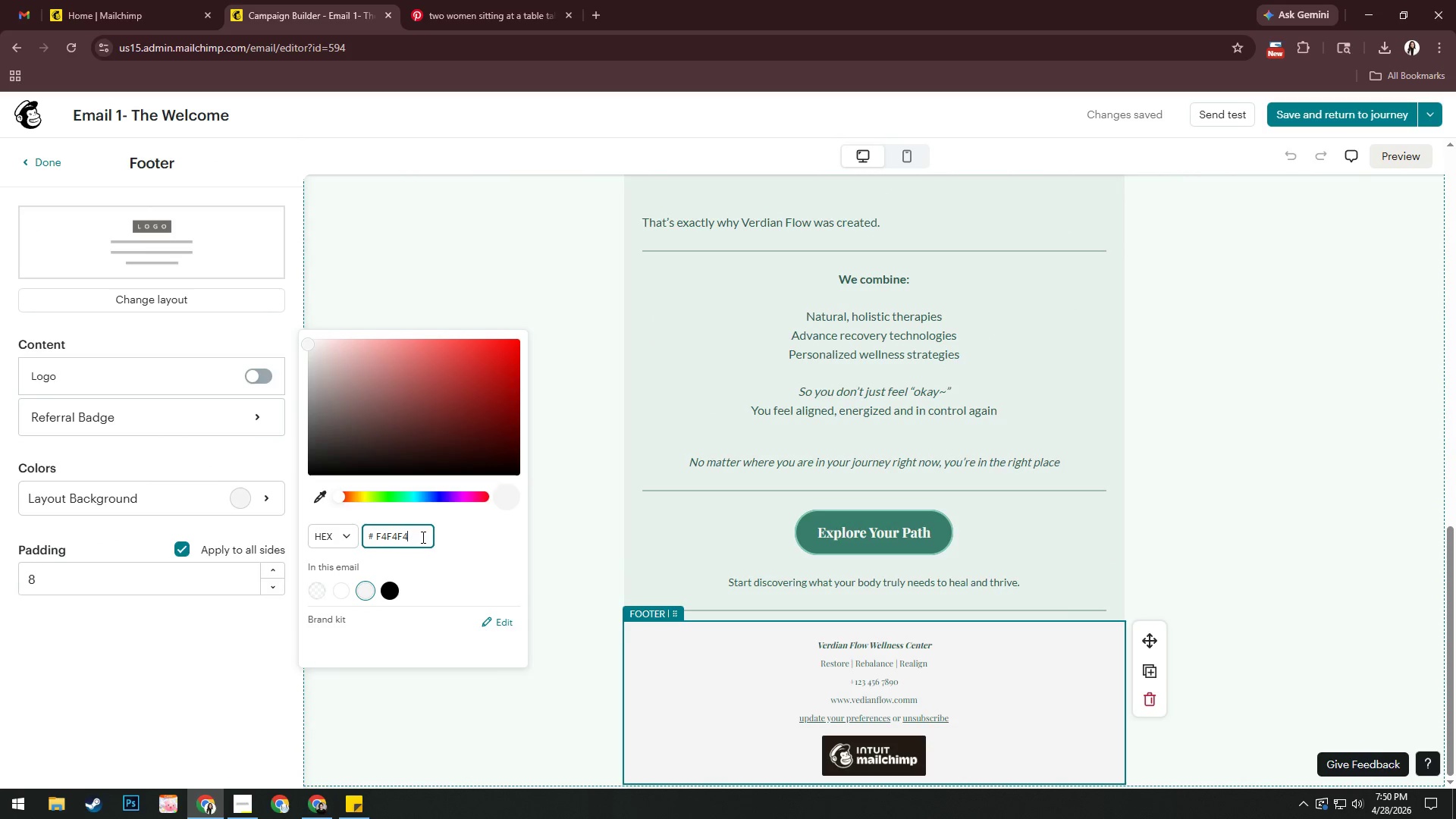 
key(Control+A)
 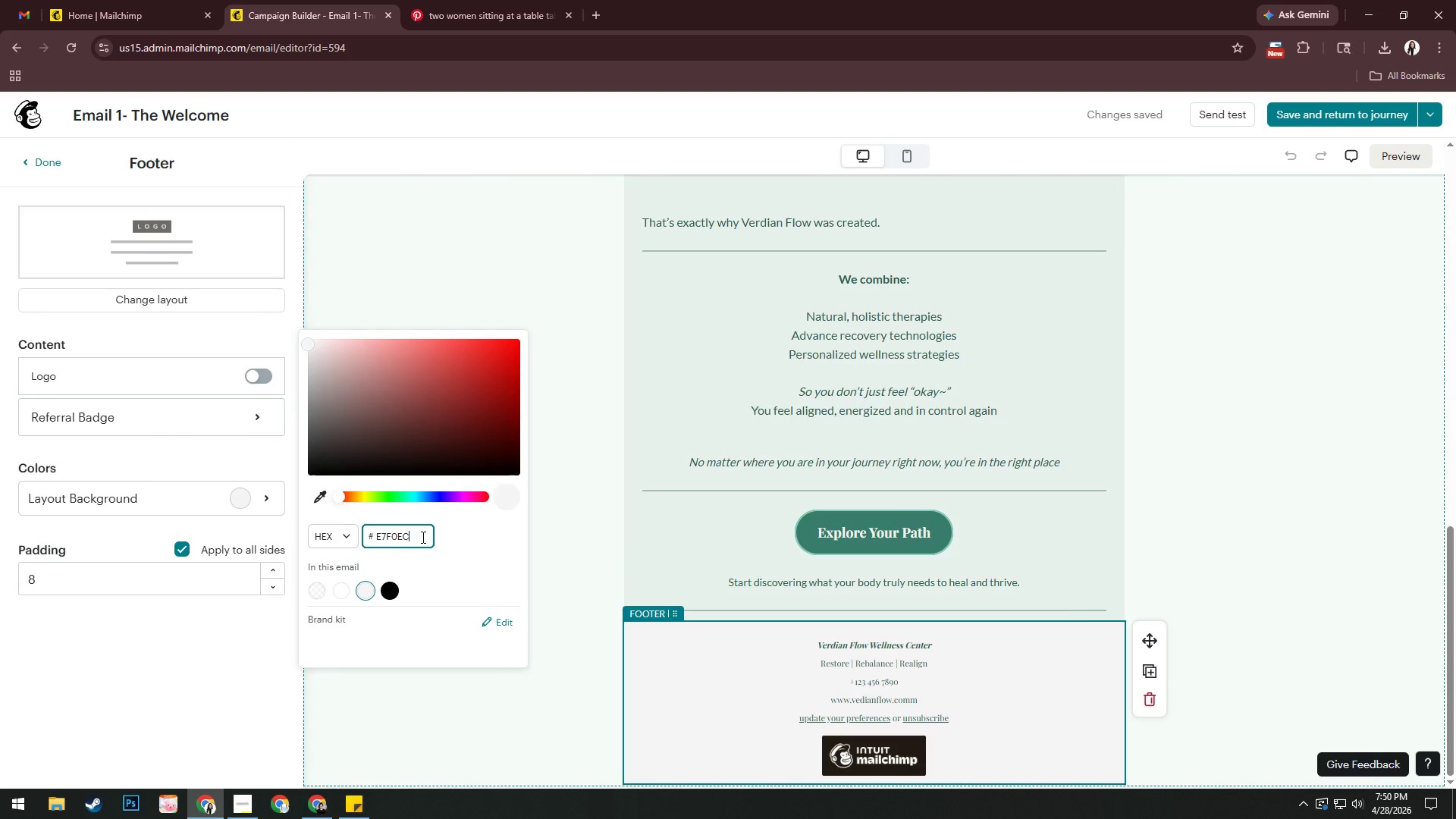 
key(Control+V)
 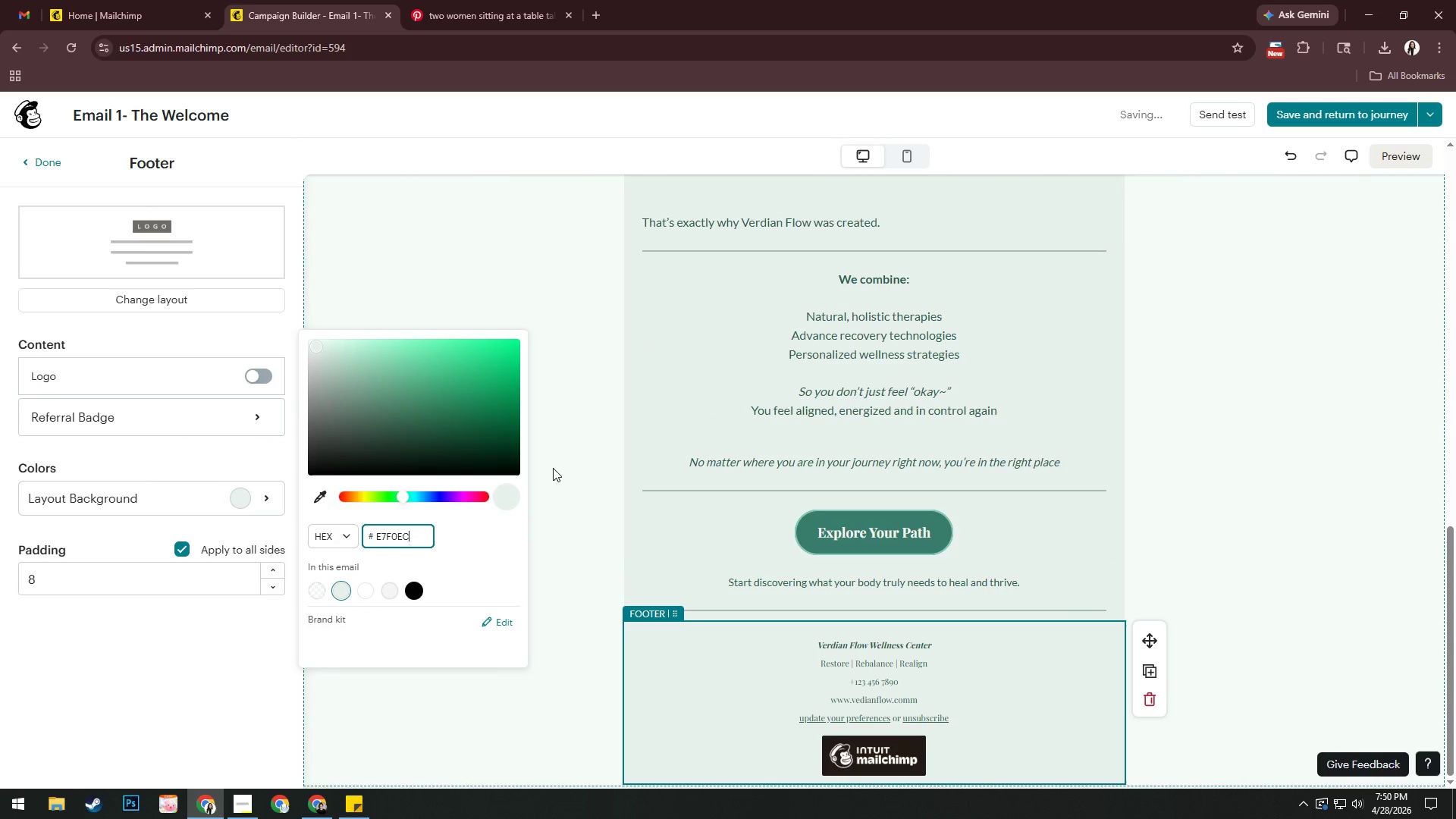 
left_click([560, 464])
 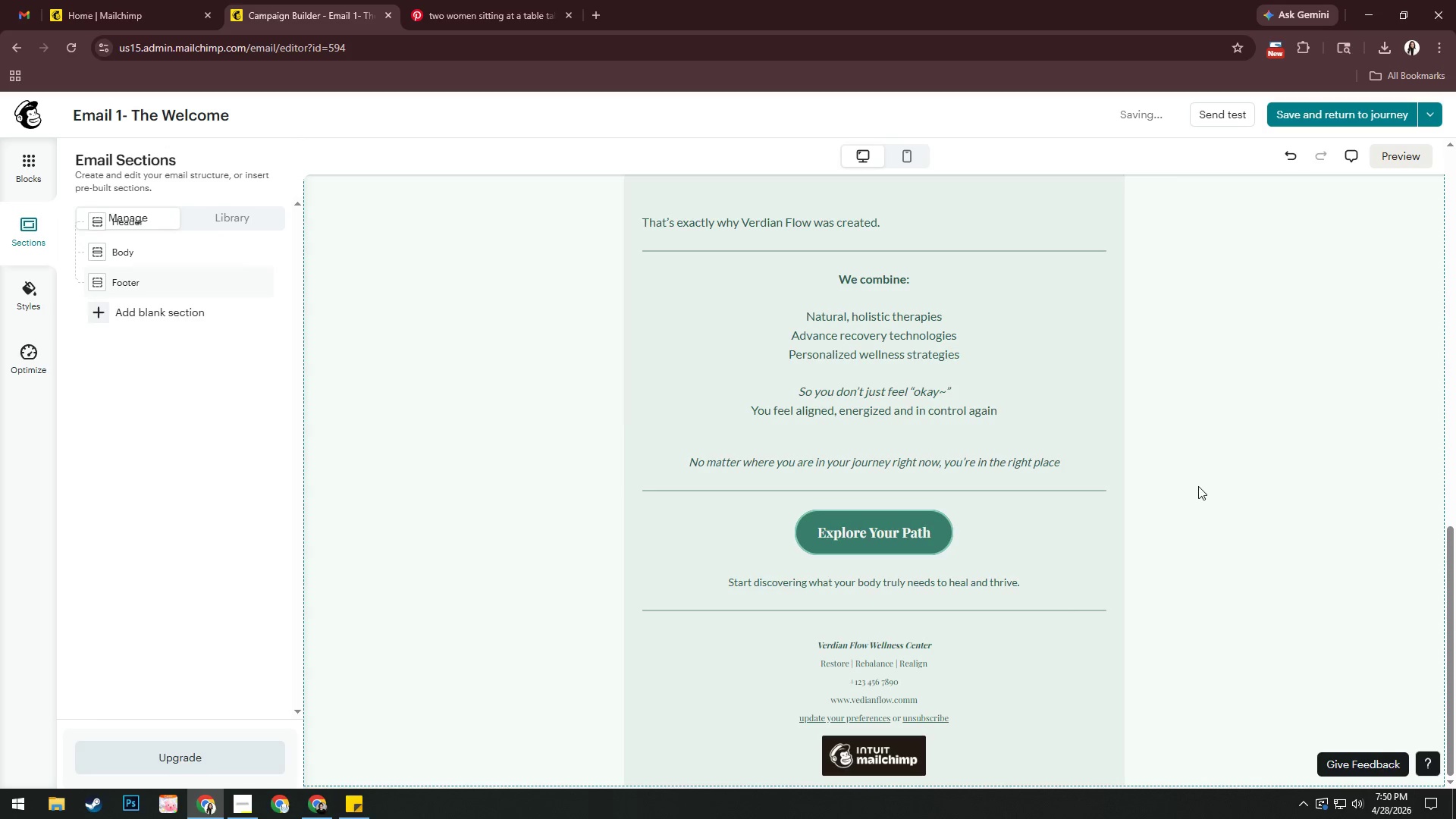 
scroll: coordinate [1215, 466], scroll_direction: up, amount: 22.0
 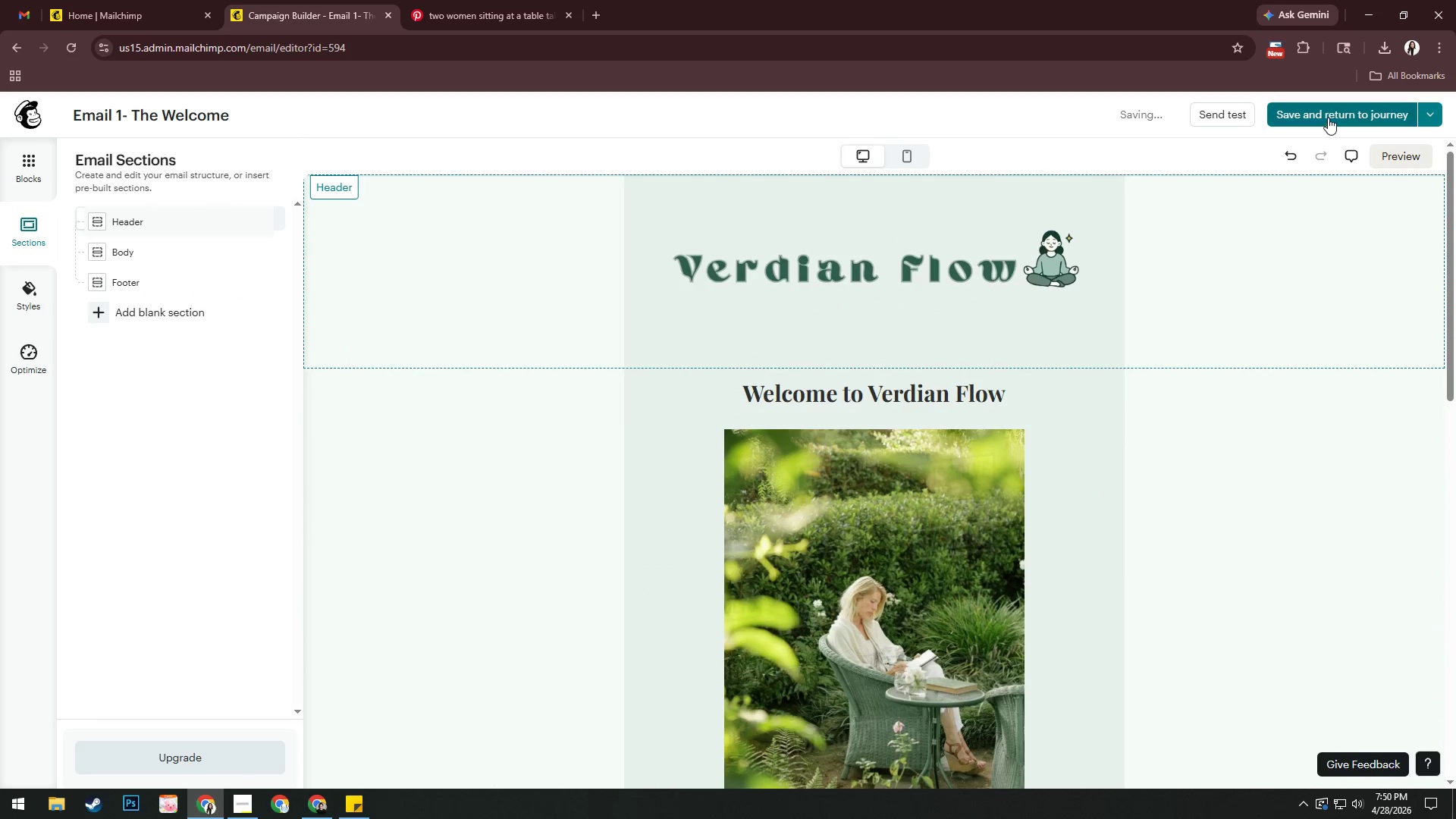 
left_click([1328, 116])
 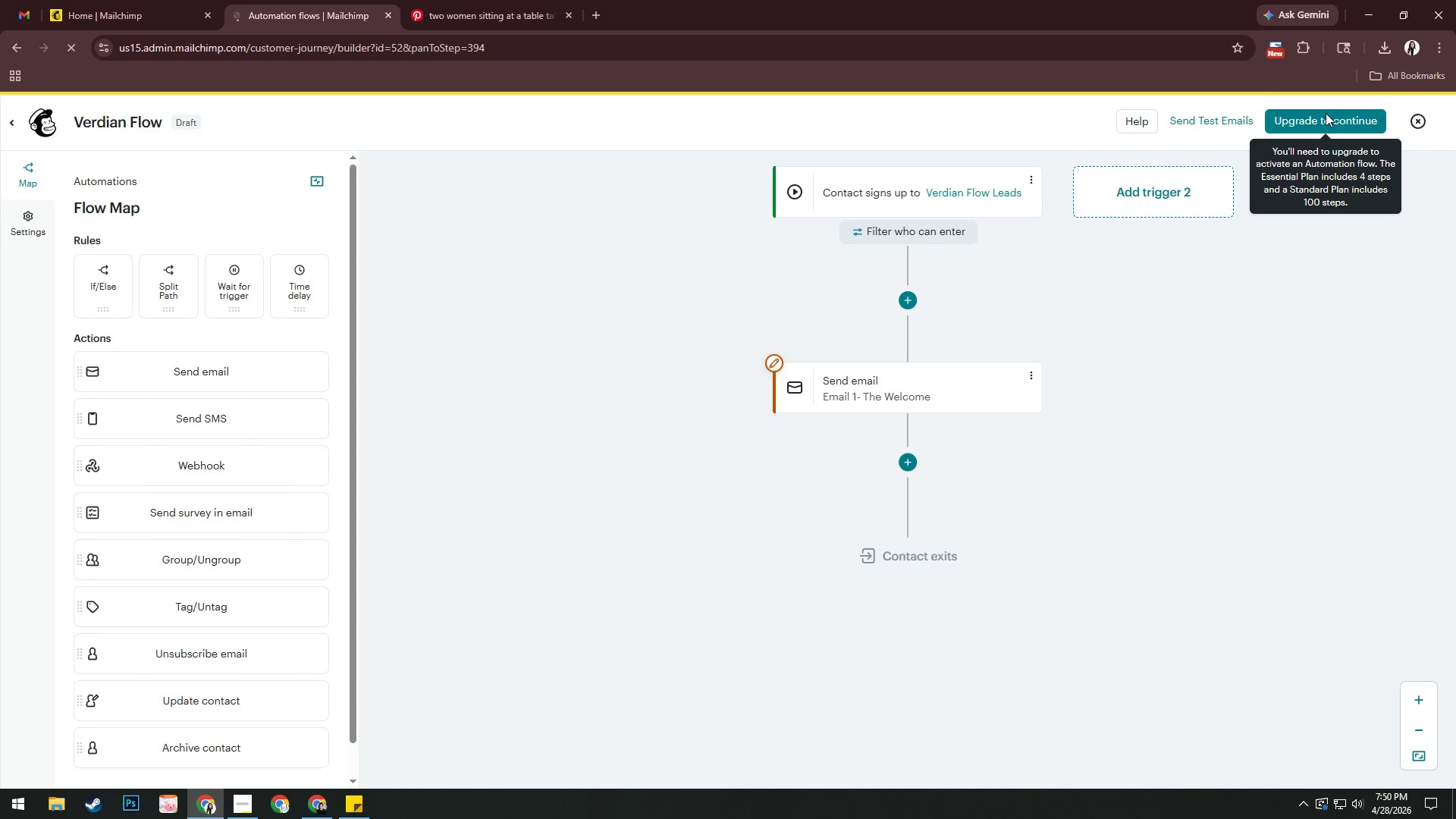 
wait(14.08)
 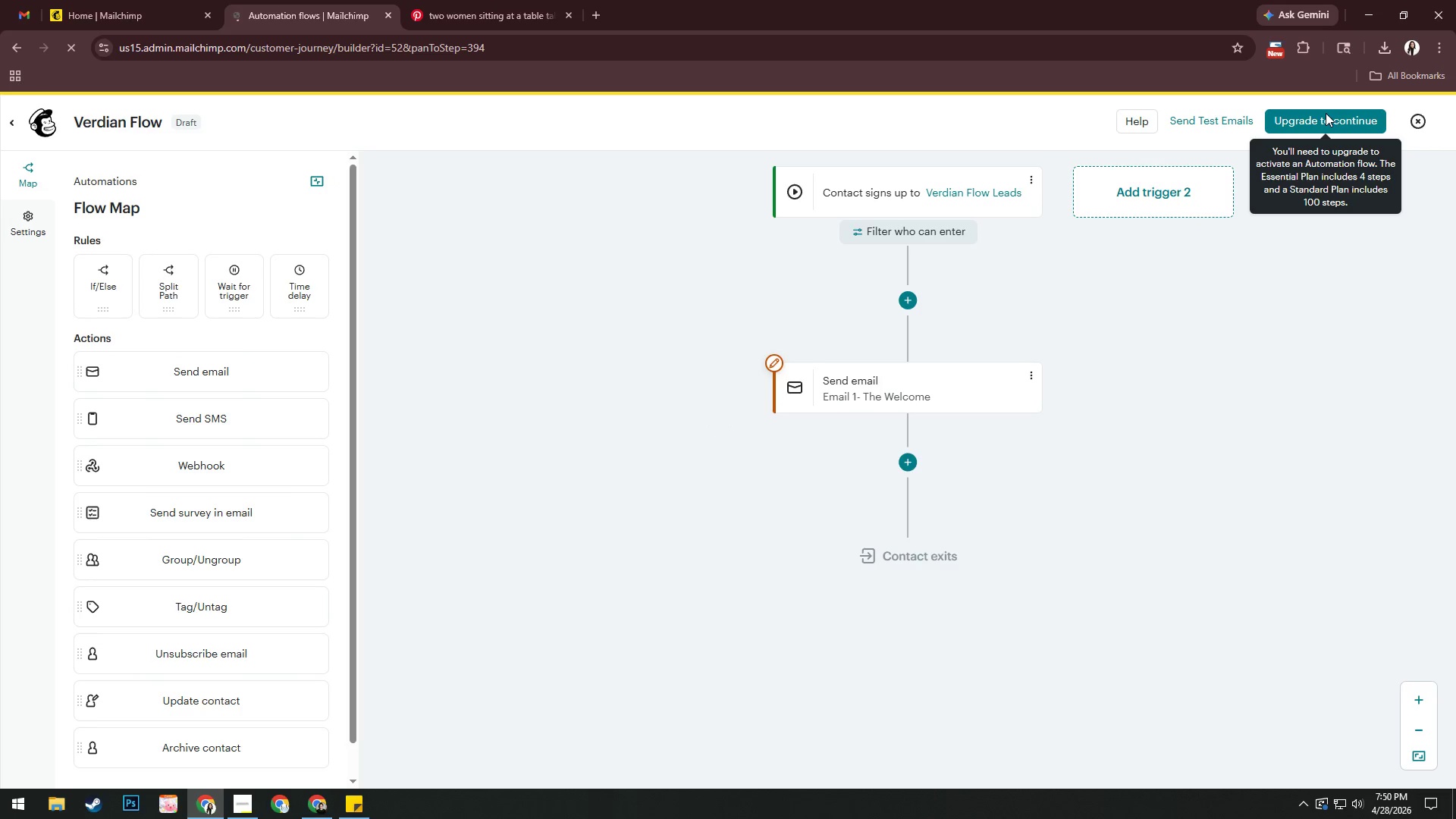 
scroll: coordinate [1178, 348], scroll_direction: down, amount: 1.0
 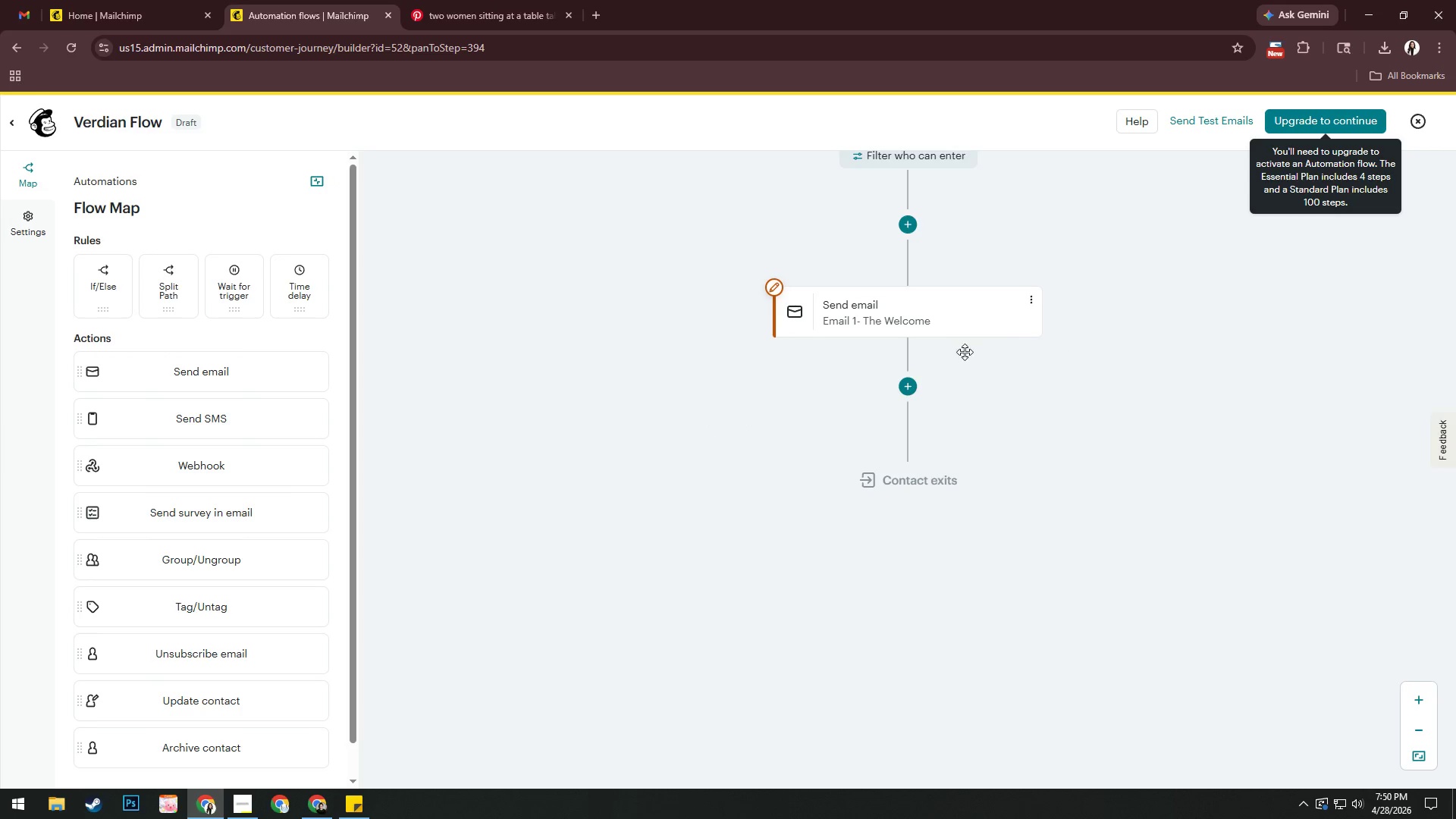 
mouse_move([920, 363])
 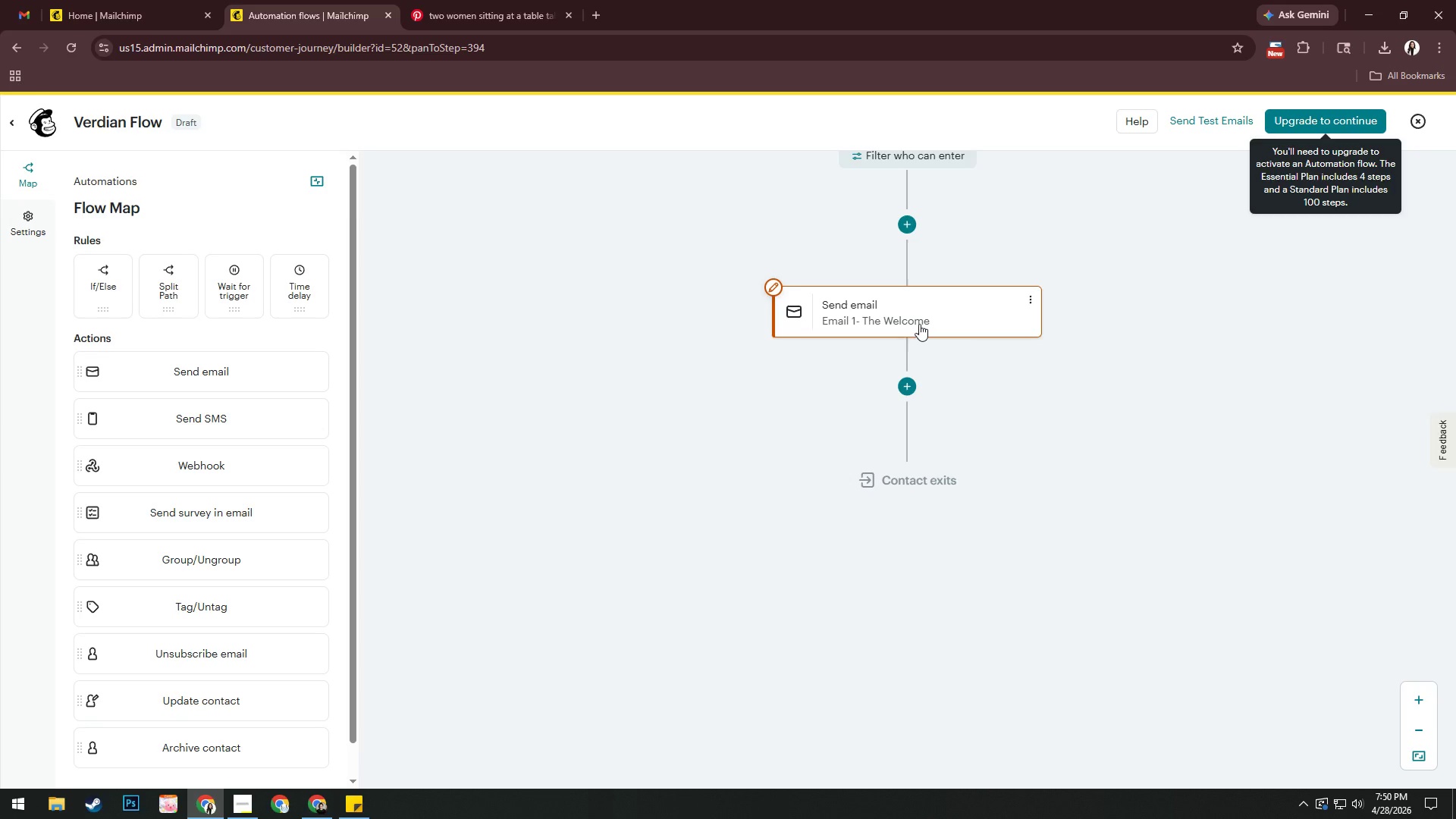 
left_click([919, 324])
 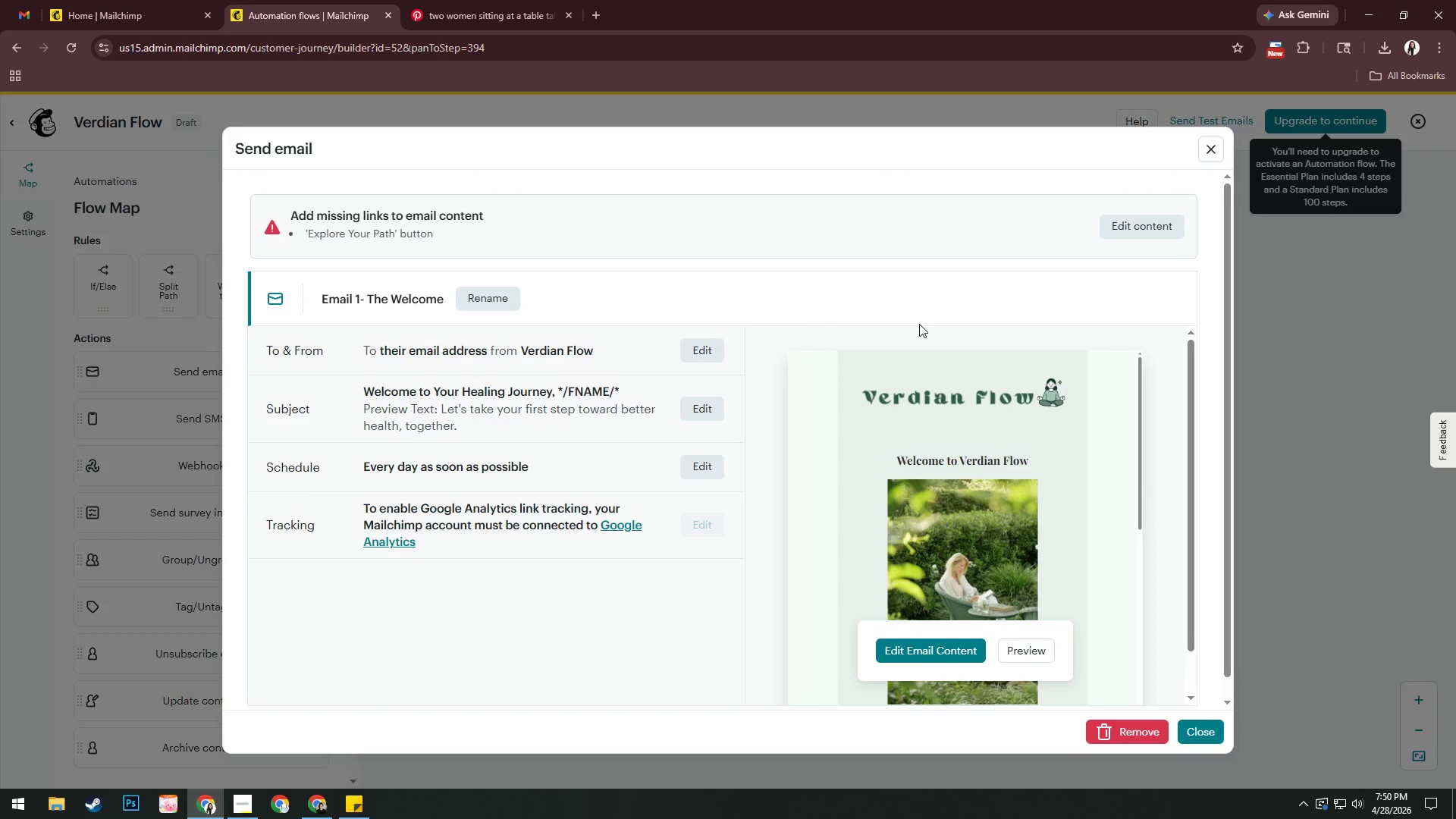 
scroll: coordinate [919, 324], scroll_direction: down, amount: 1.0
 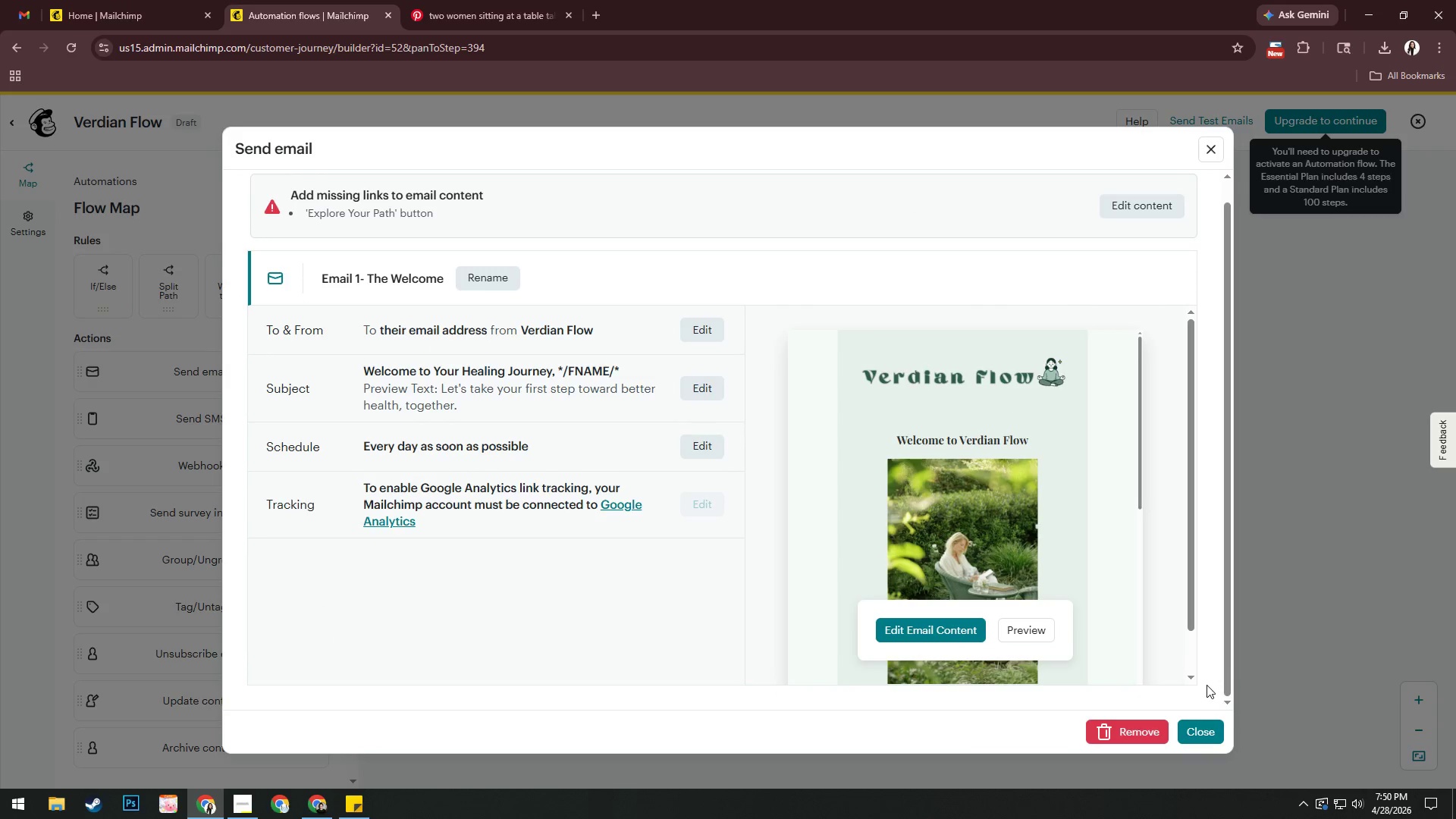 
left_click([1201, 730])
 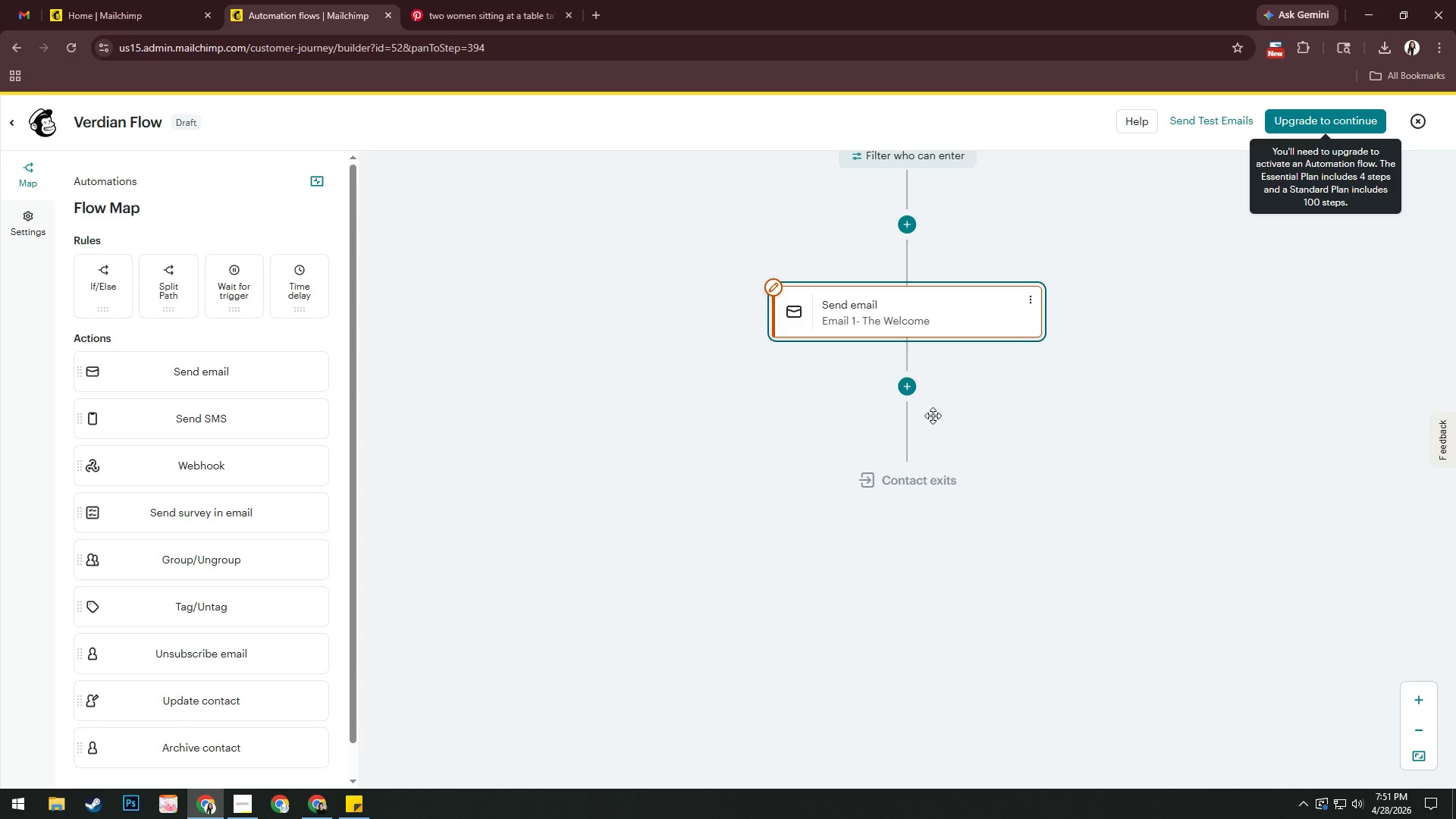 
left_click([915, 394])
 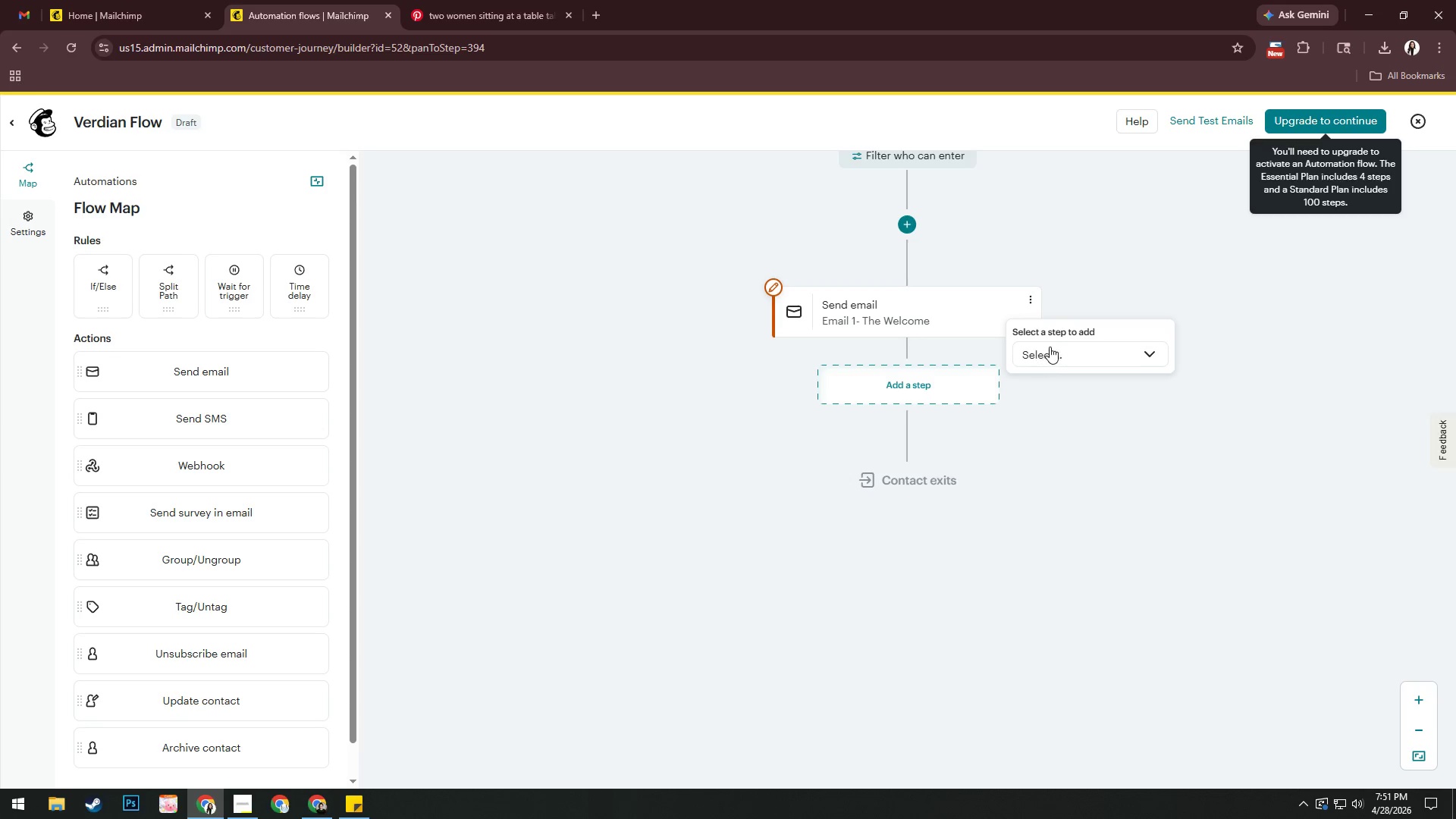 
left_click([1051, 351])
 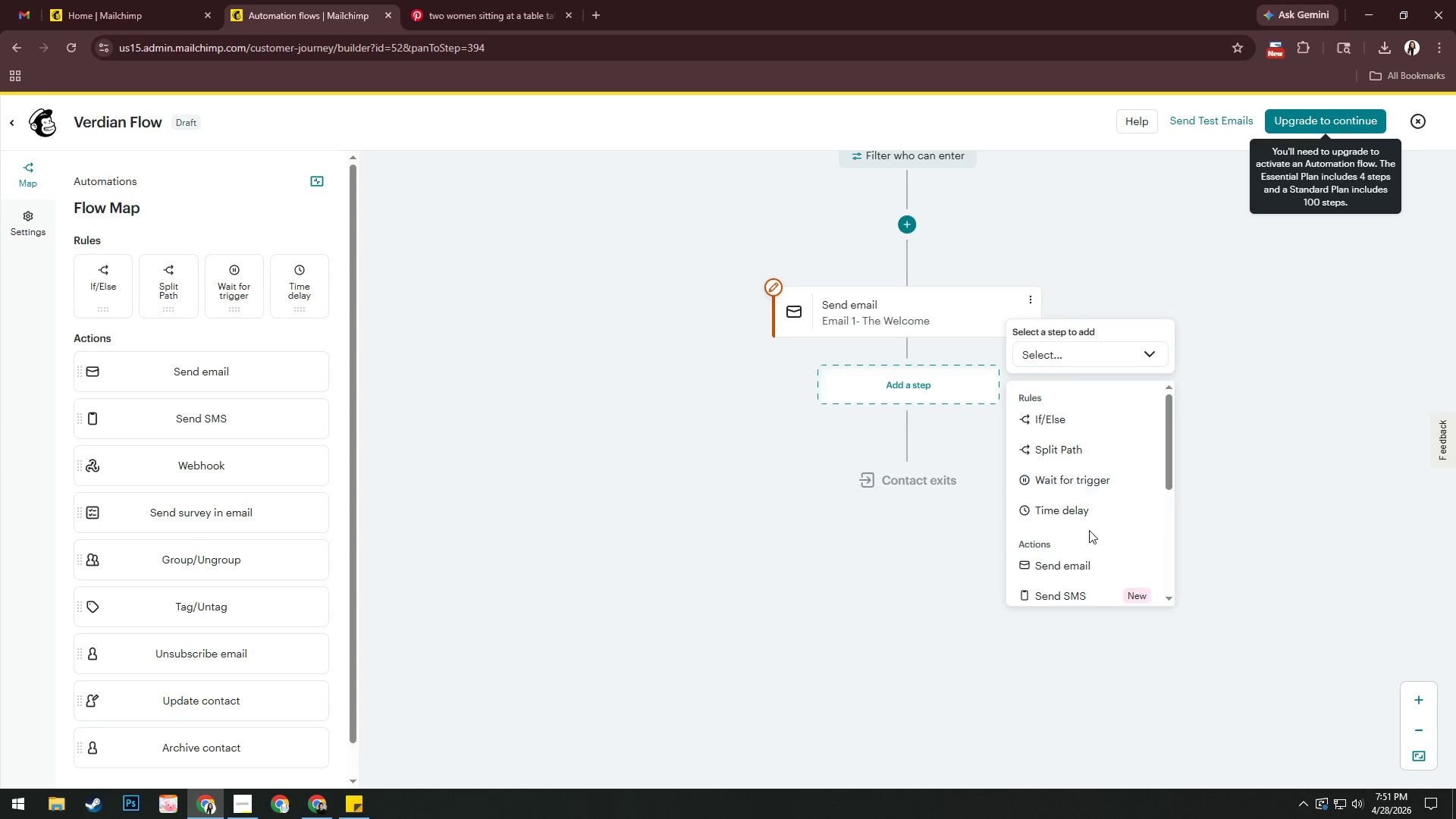 
left_click([1085, 504])
 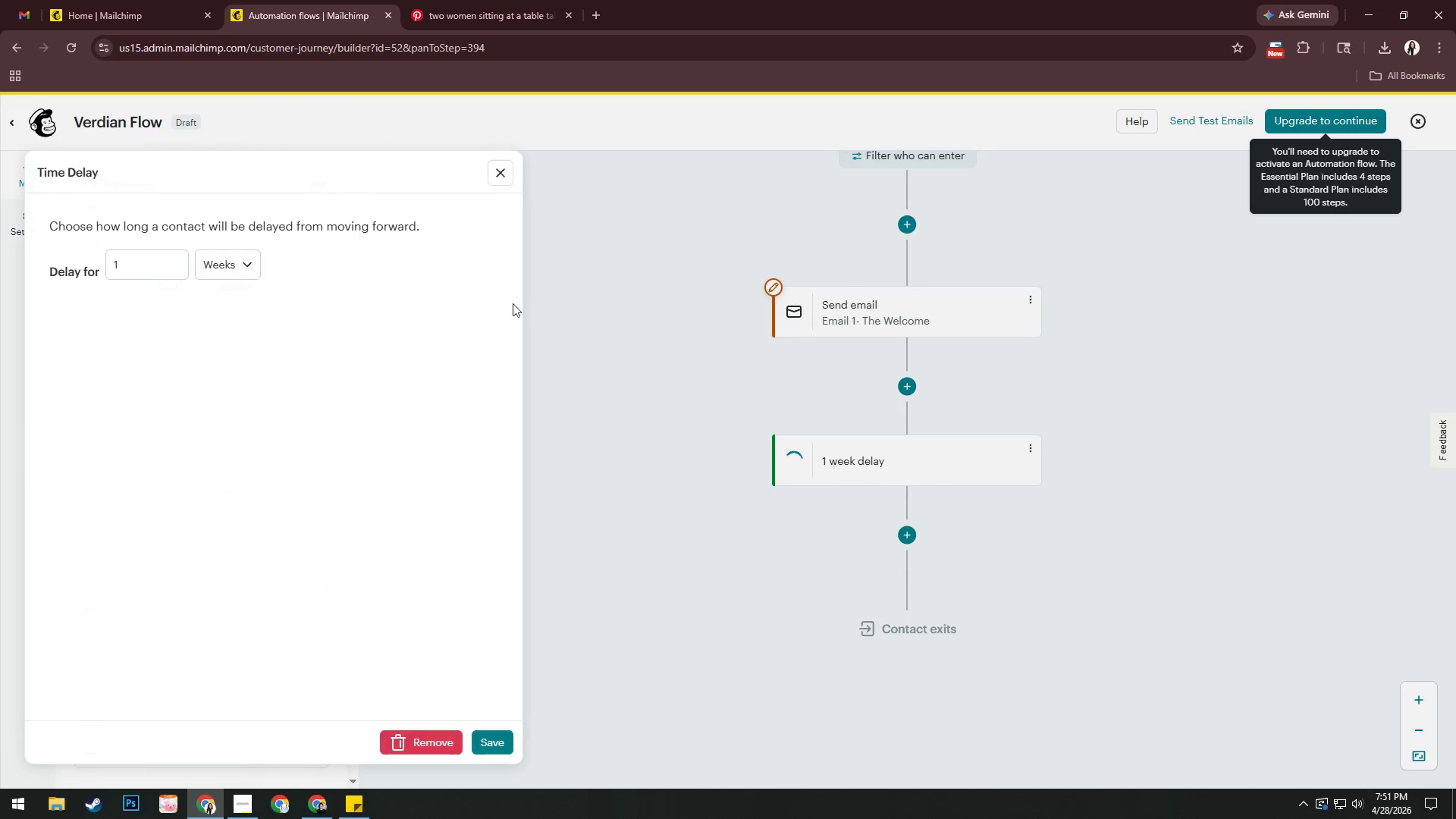 
left_click([155, 265])
 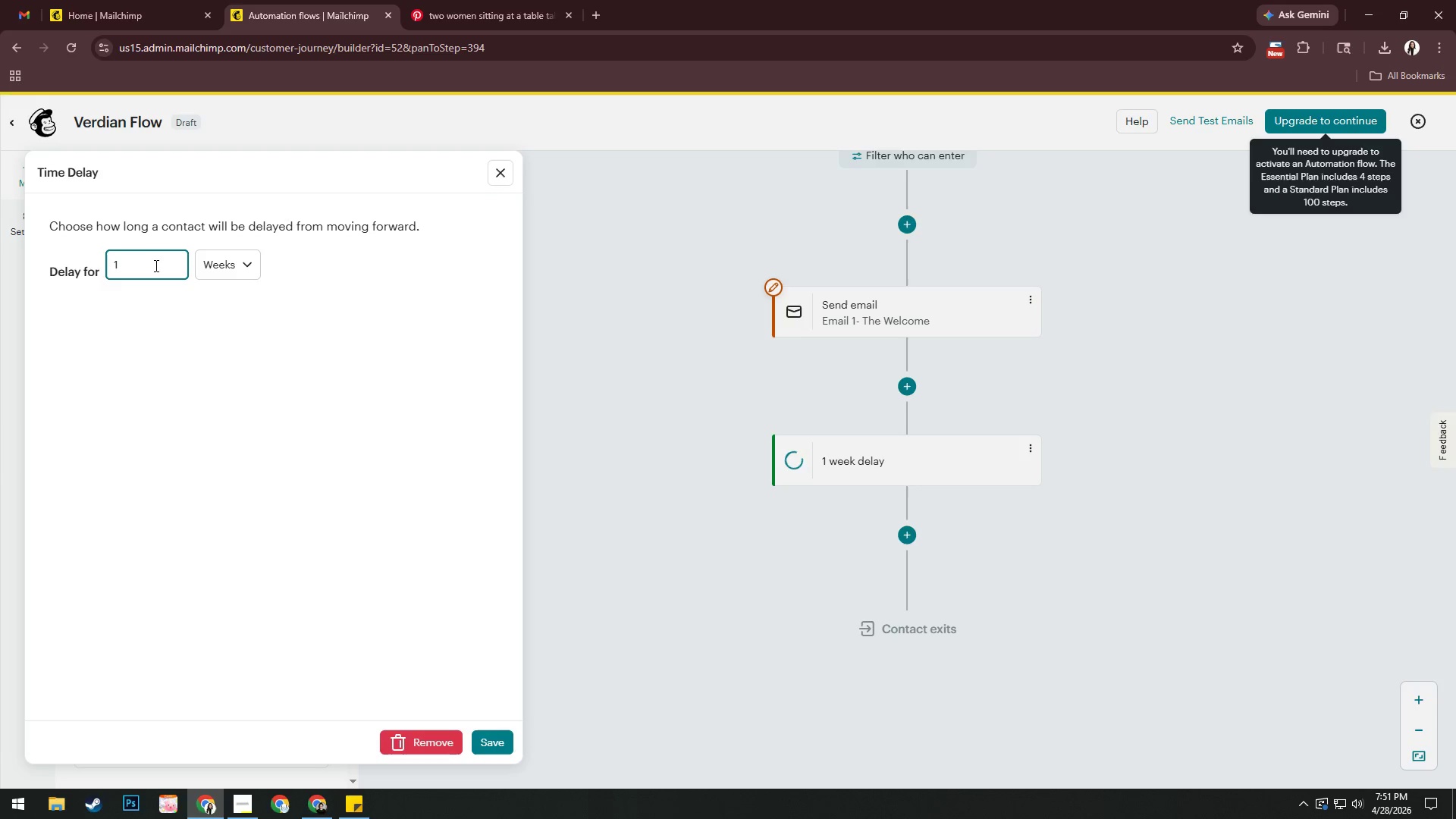 
wait(13.5)
 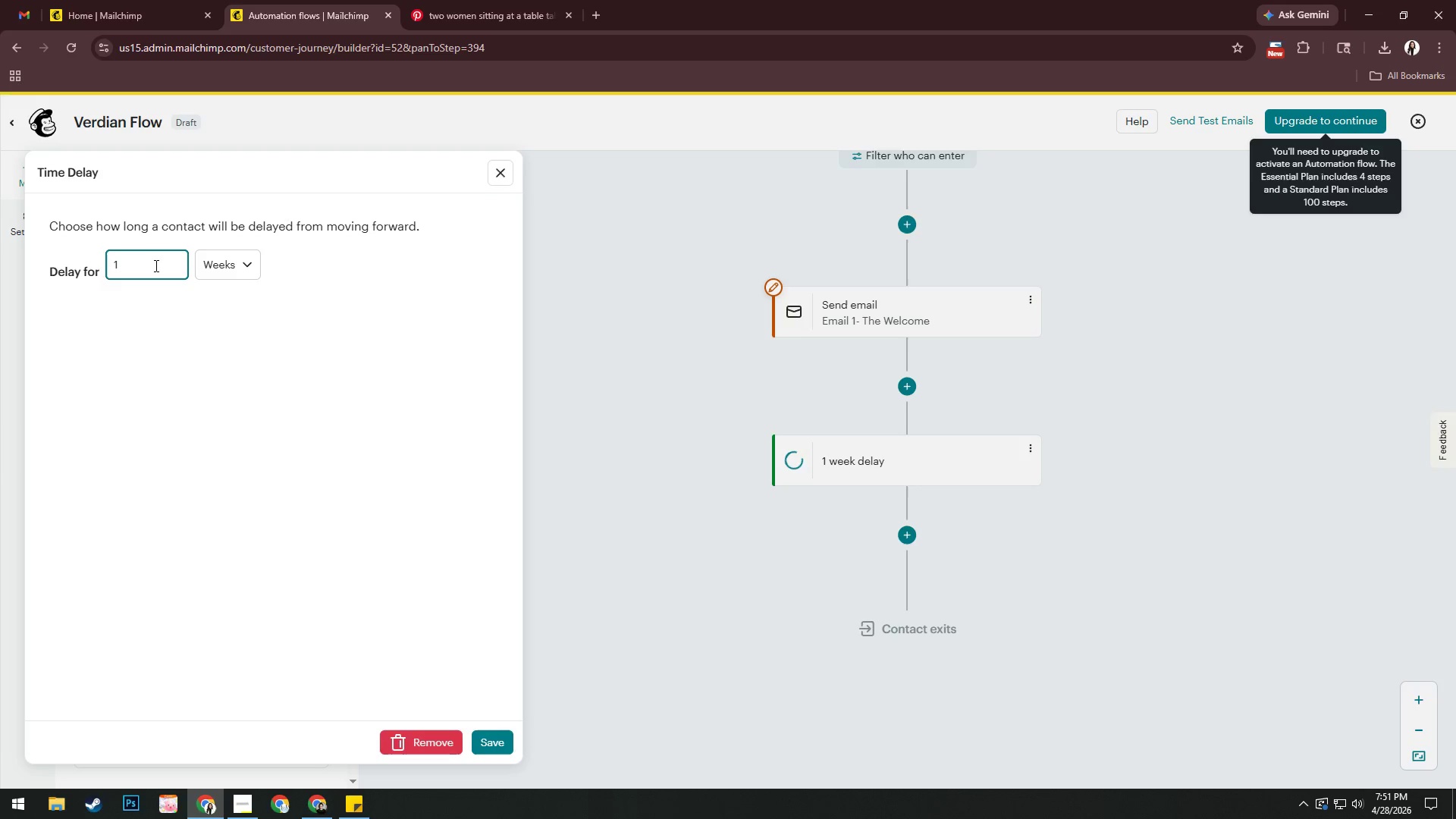 
key(Backspace)
 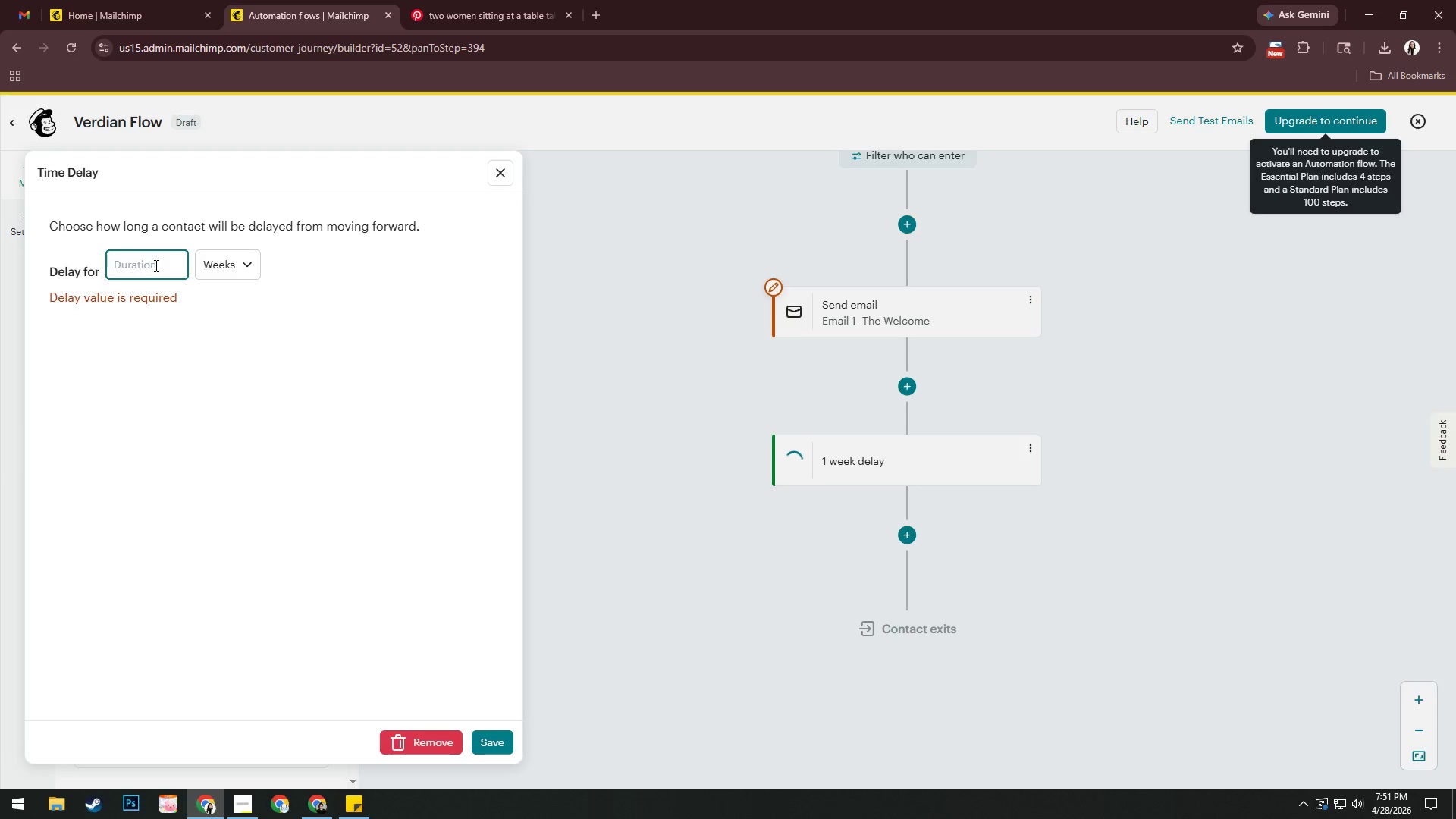 
key(Numpad2)
 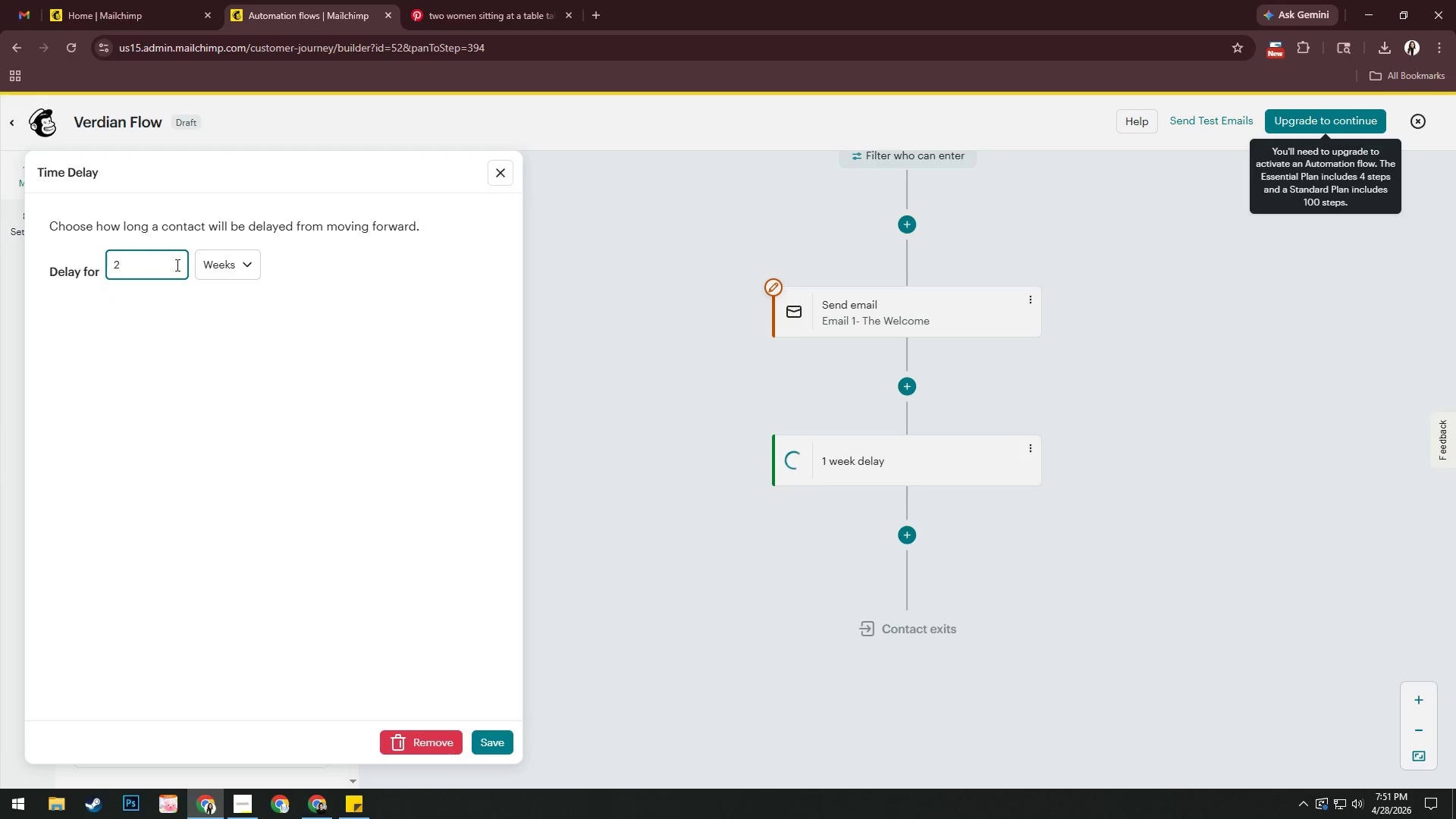 
left_click([216, 265])
 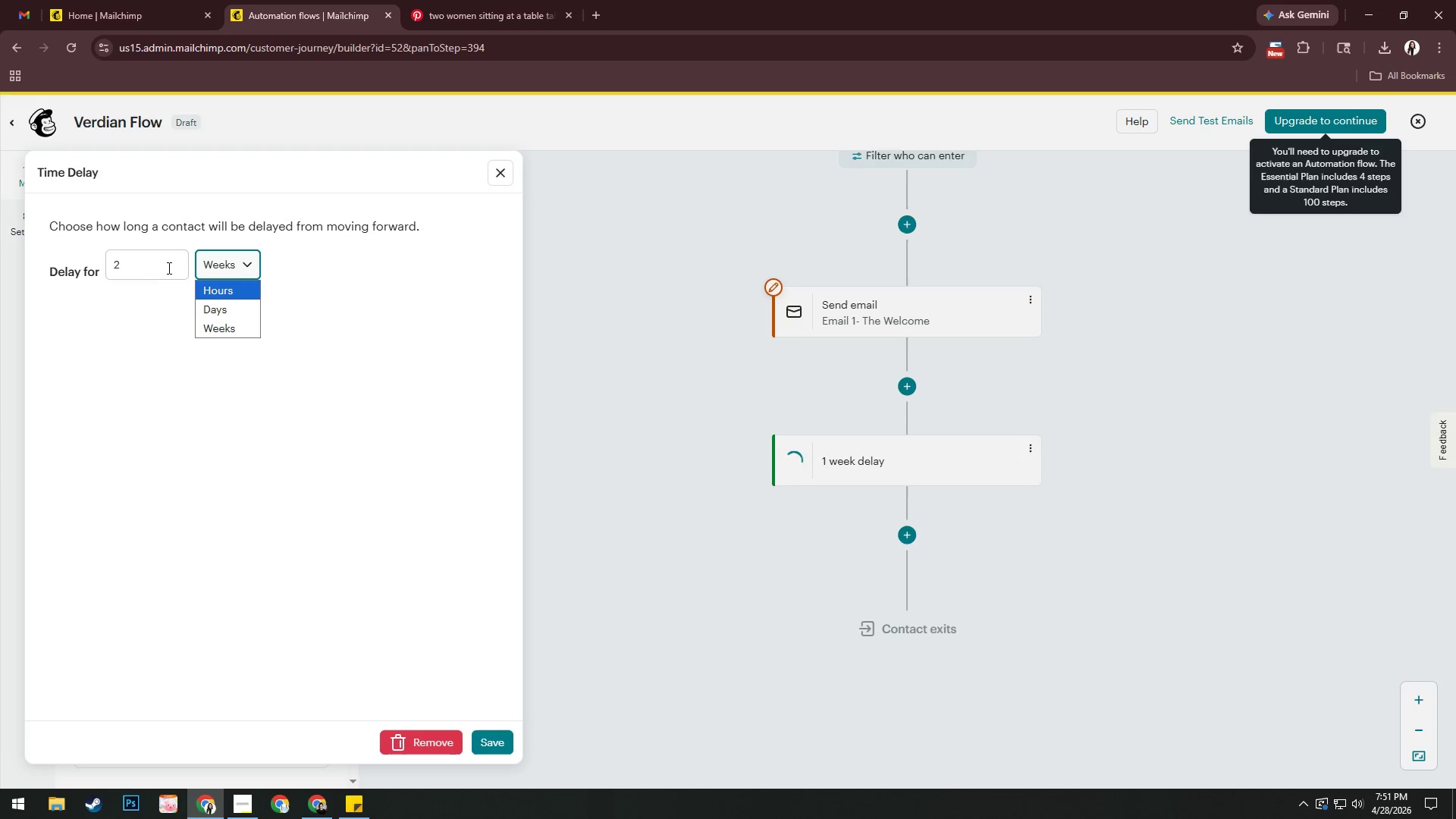 
left_click([167, 264])
 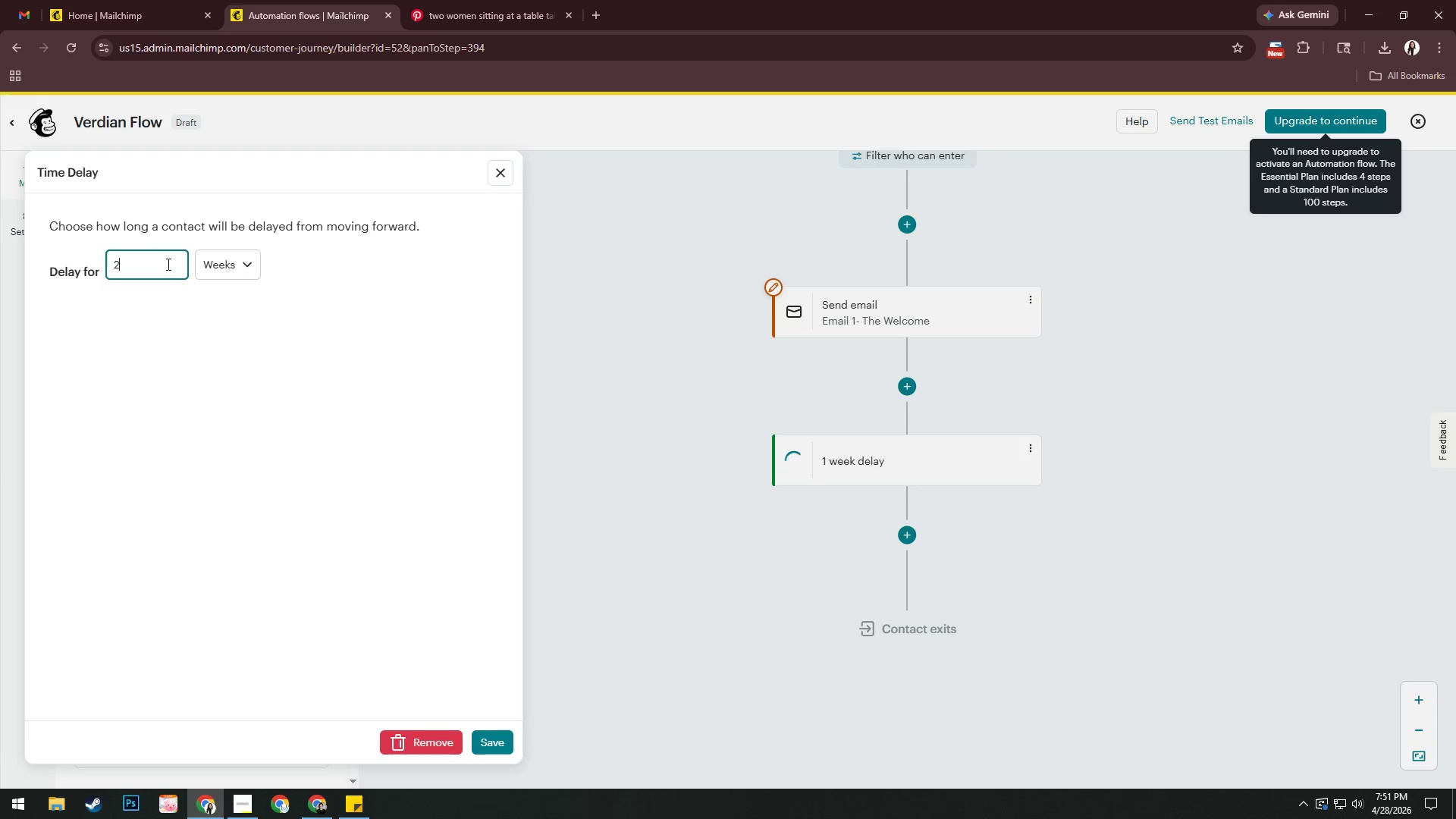 
left_click([167, 264])
 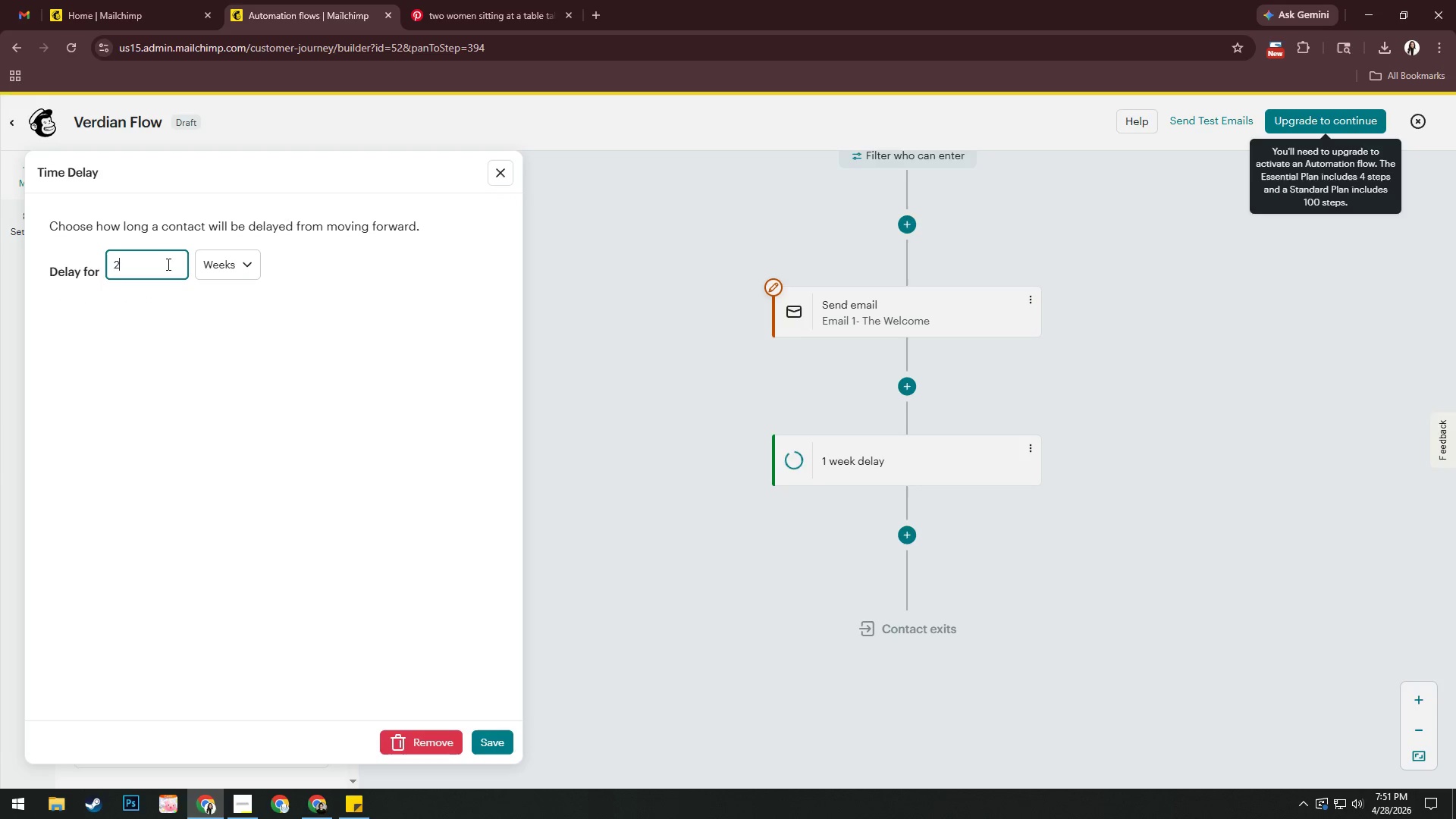 
key(Backspace)
 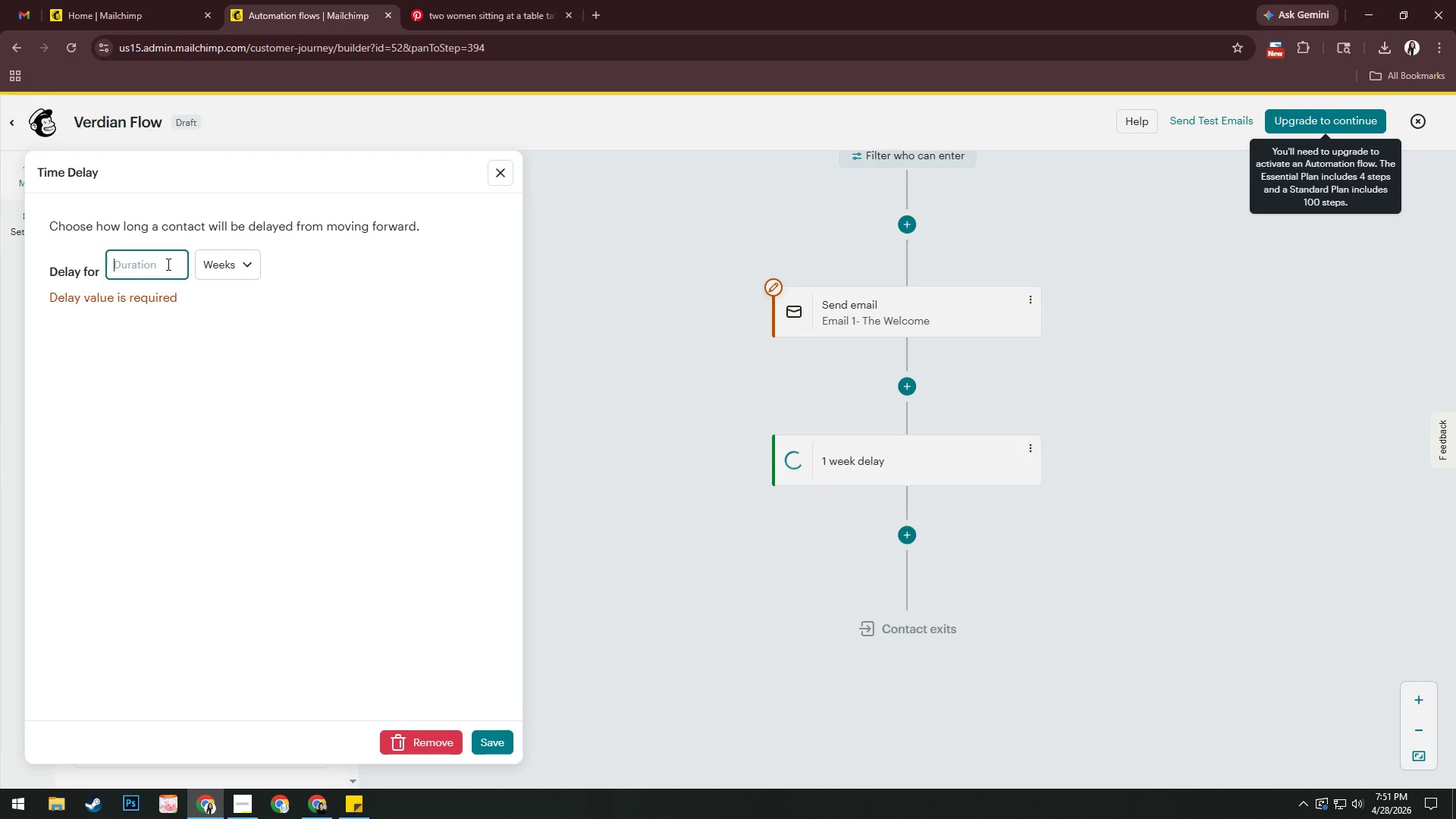 
key(Backspace)
 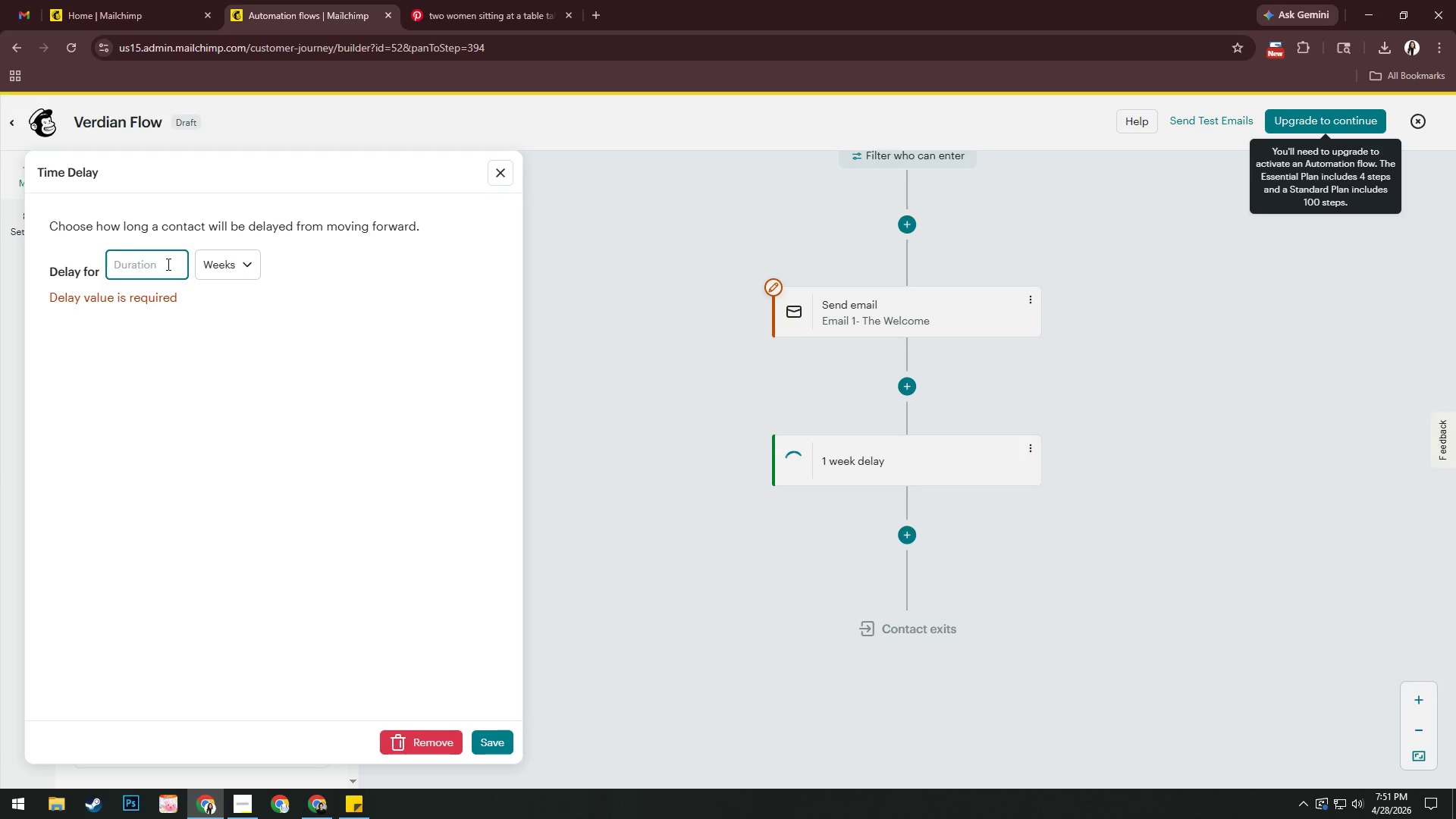 
key(Numpad4)
 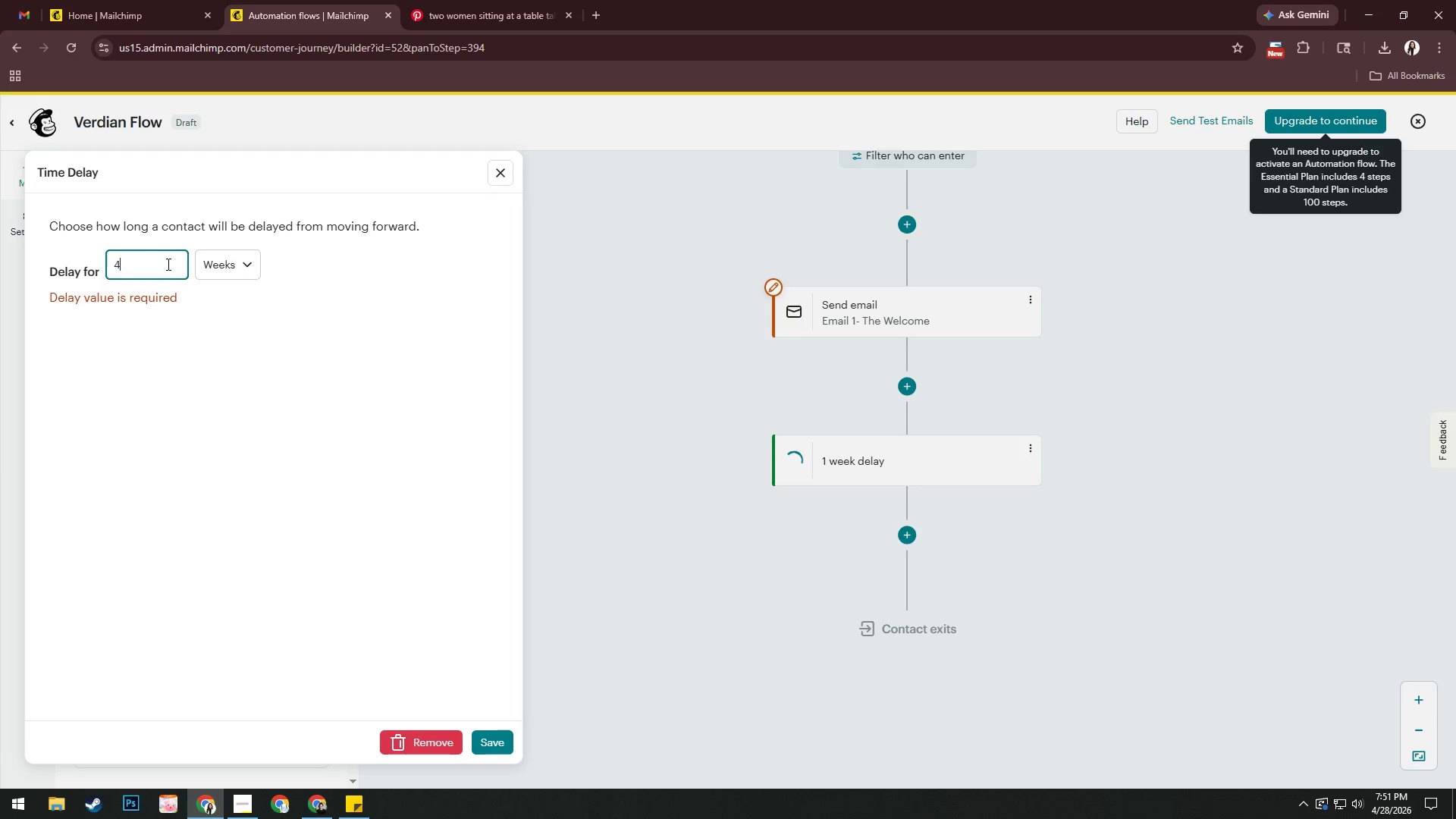 
key(Numpad8)
 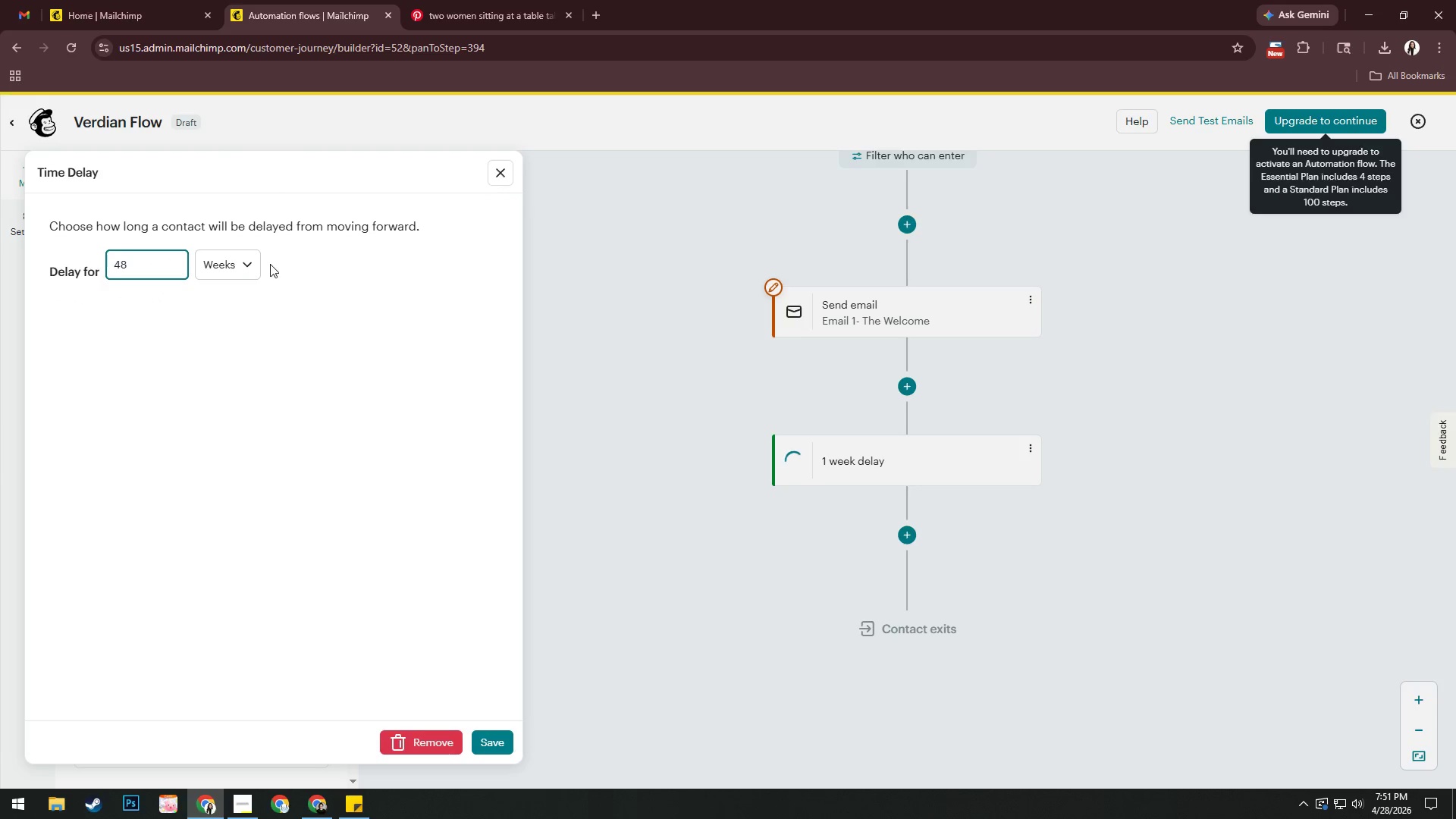 
left_click([249, 264])
 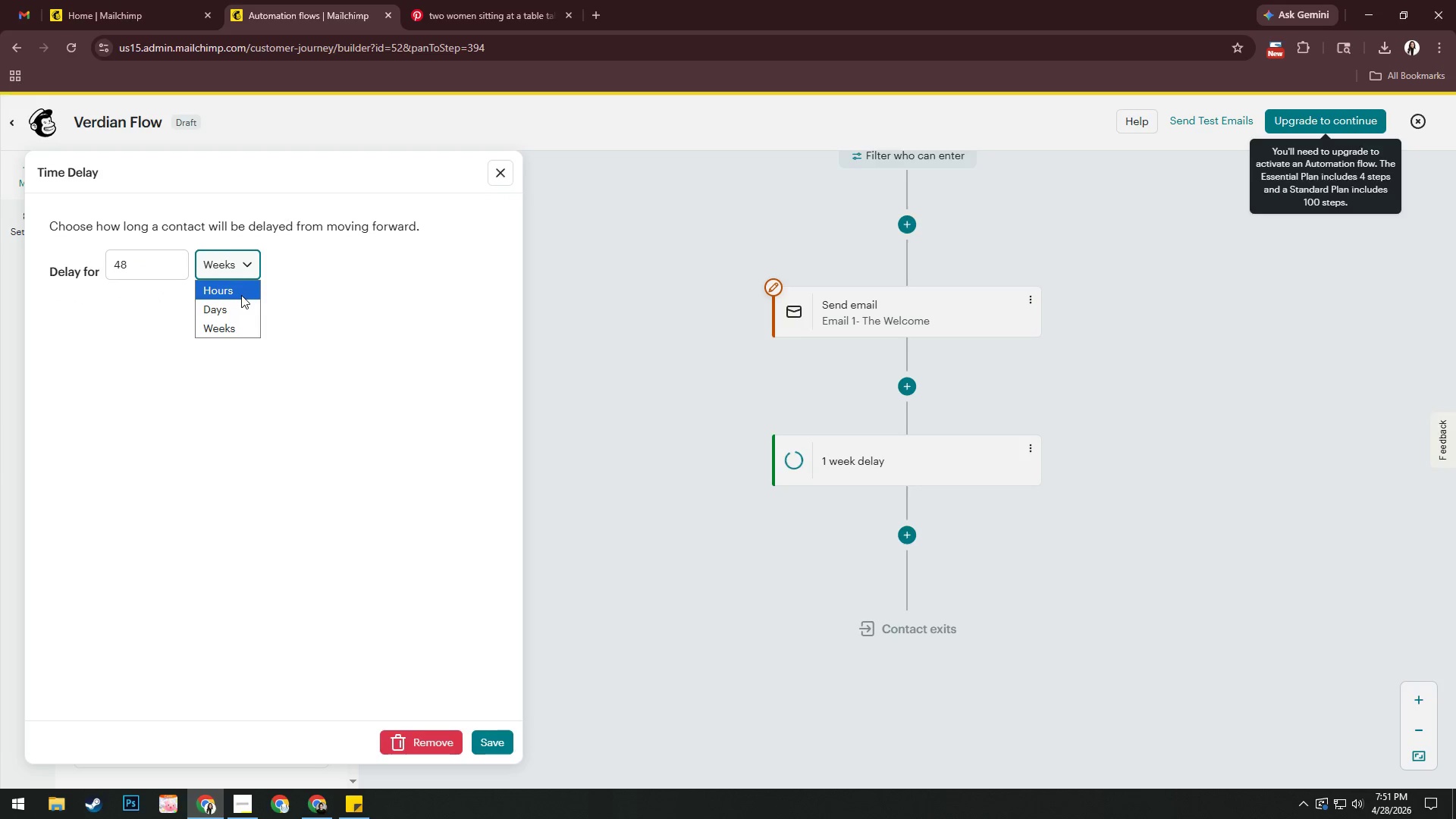 
left_click([241, 294])
 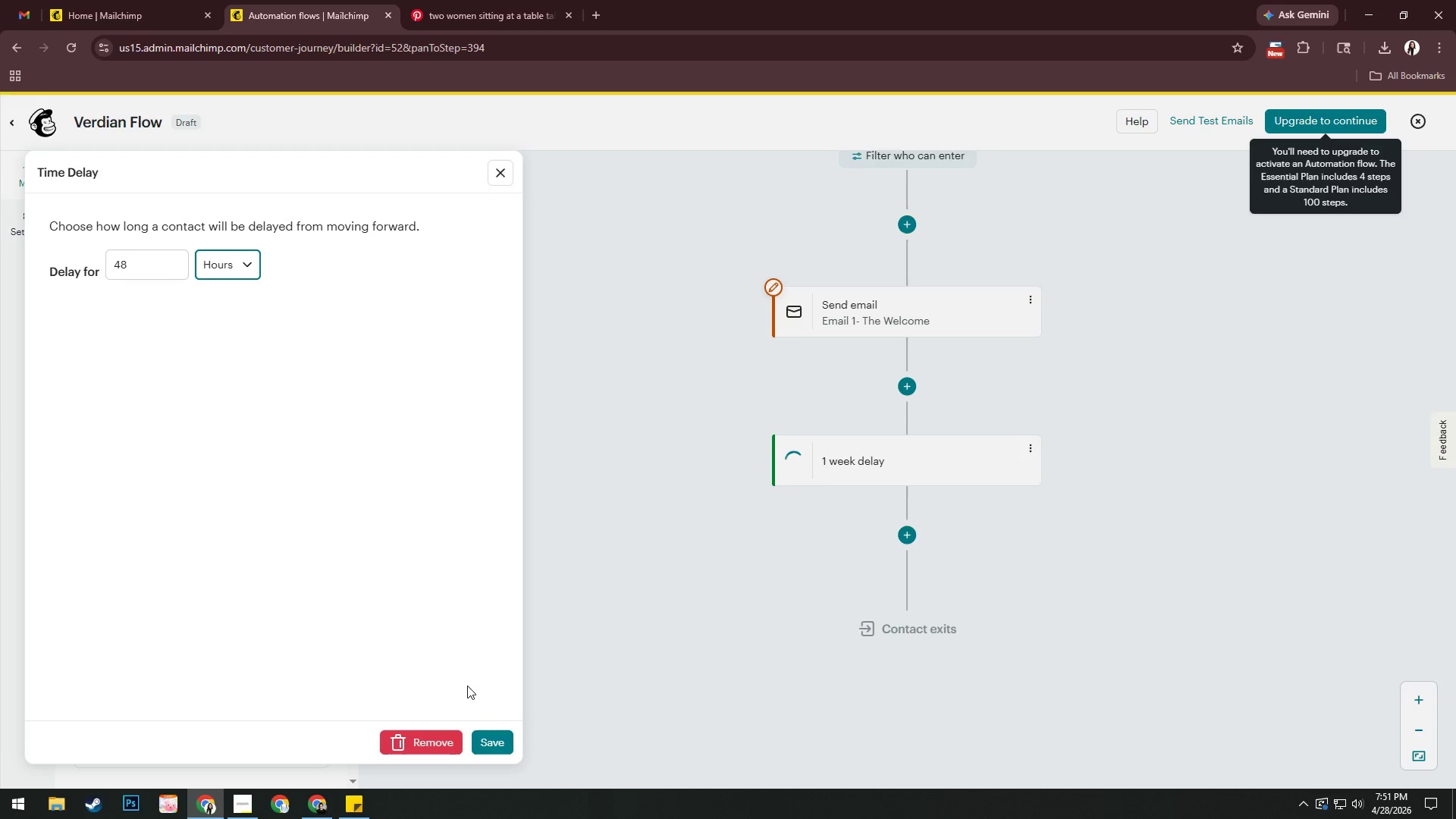 
left_click([491, 742])
 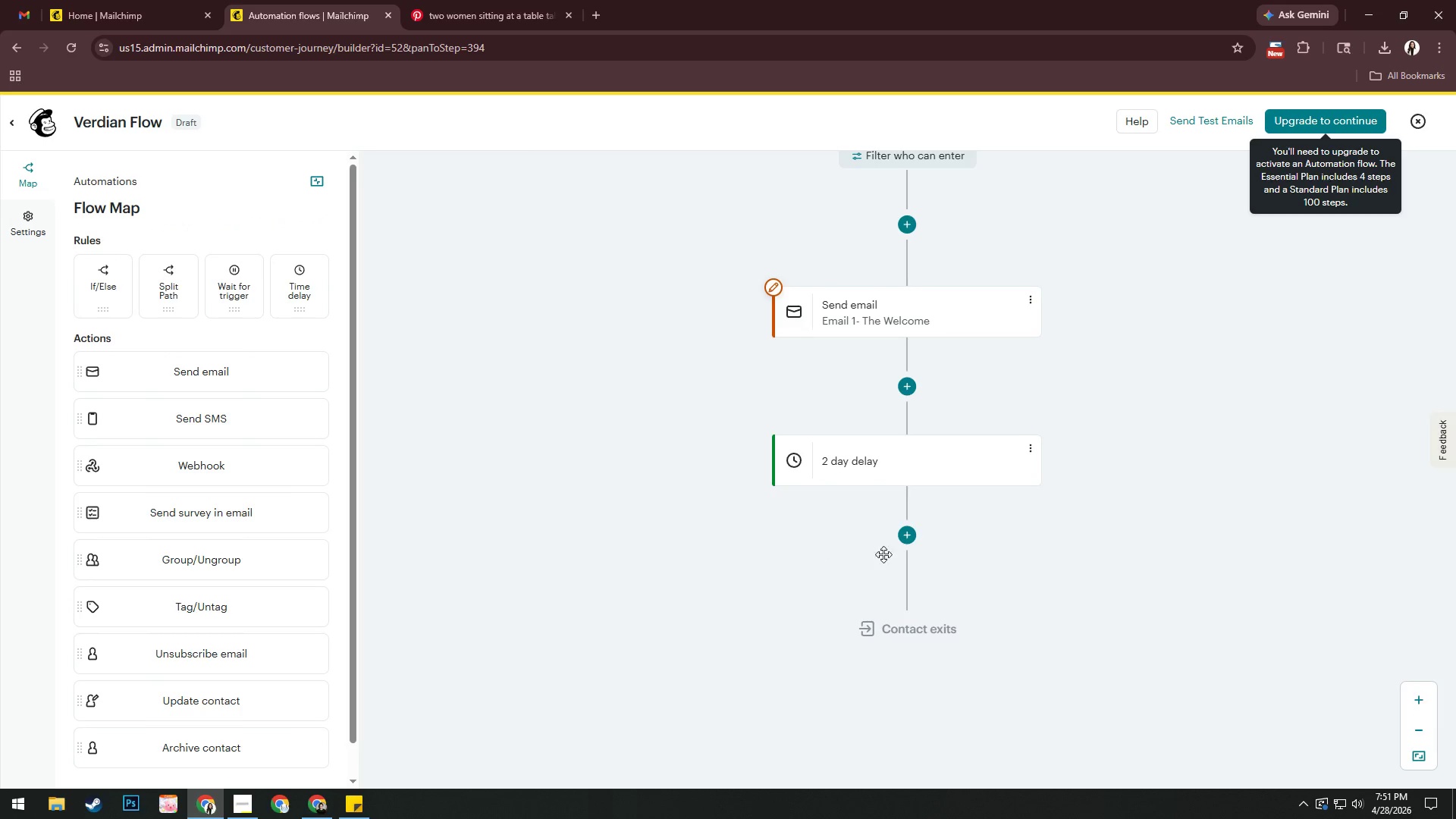 
left_click([907, 543])
 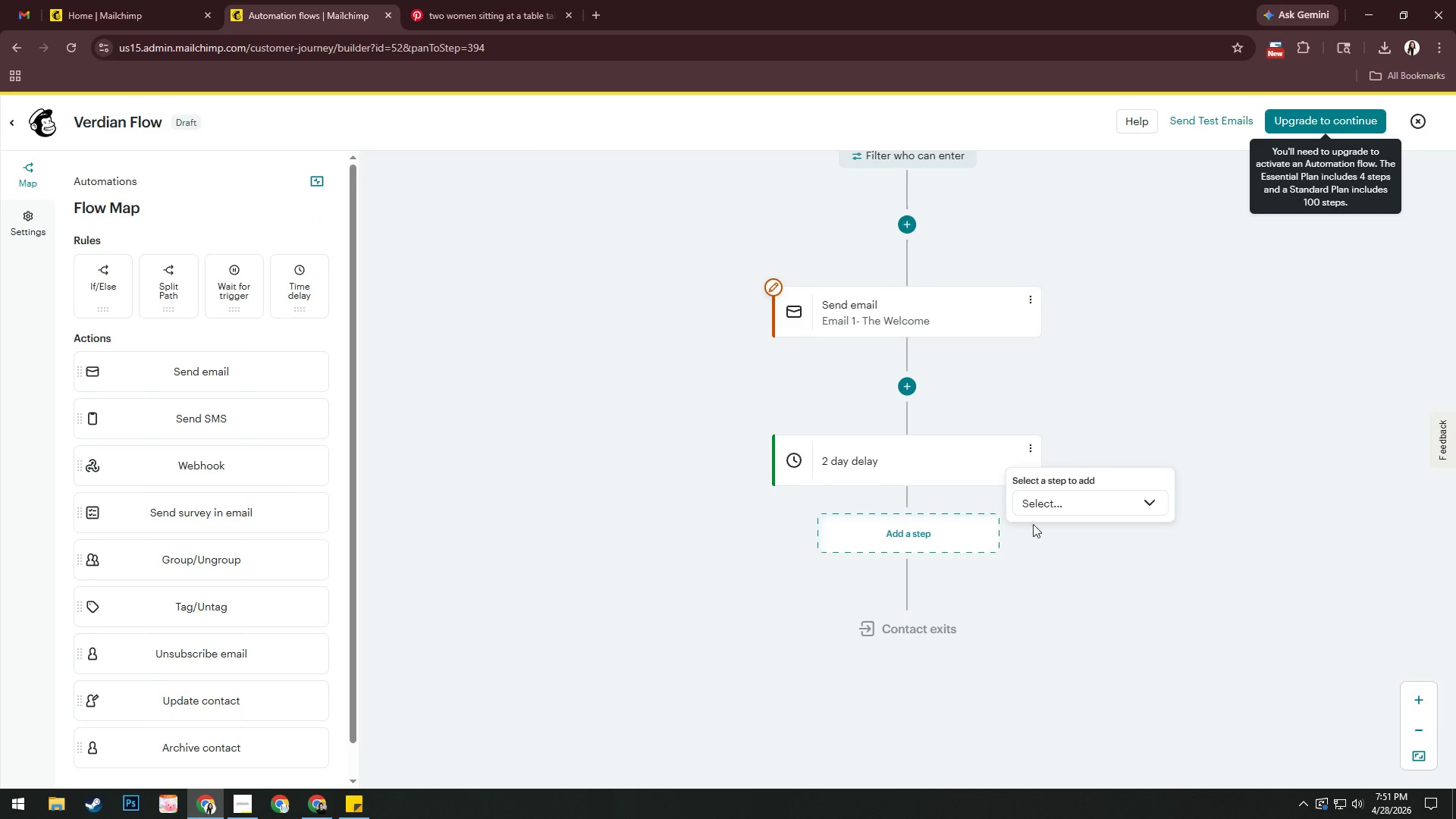 
left_click([1066, 505])
 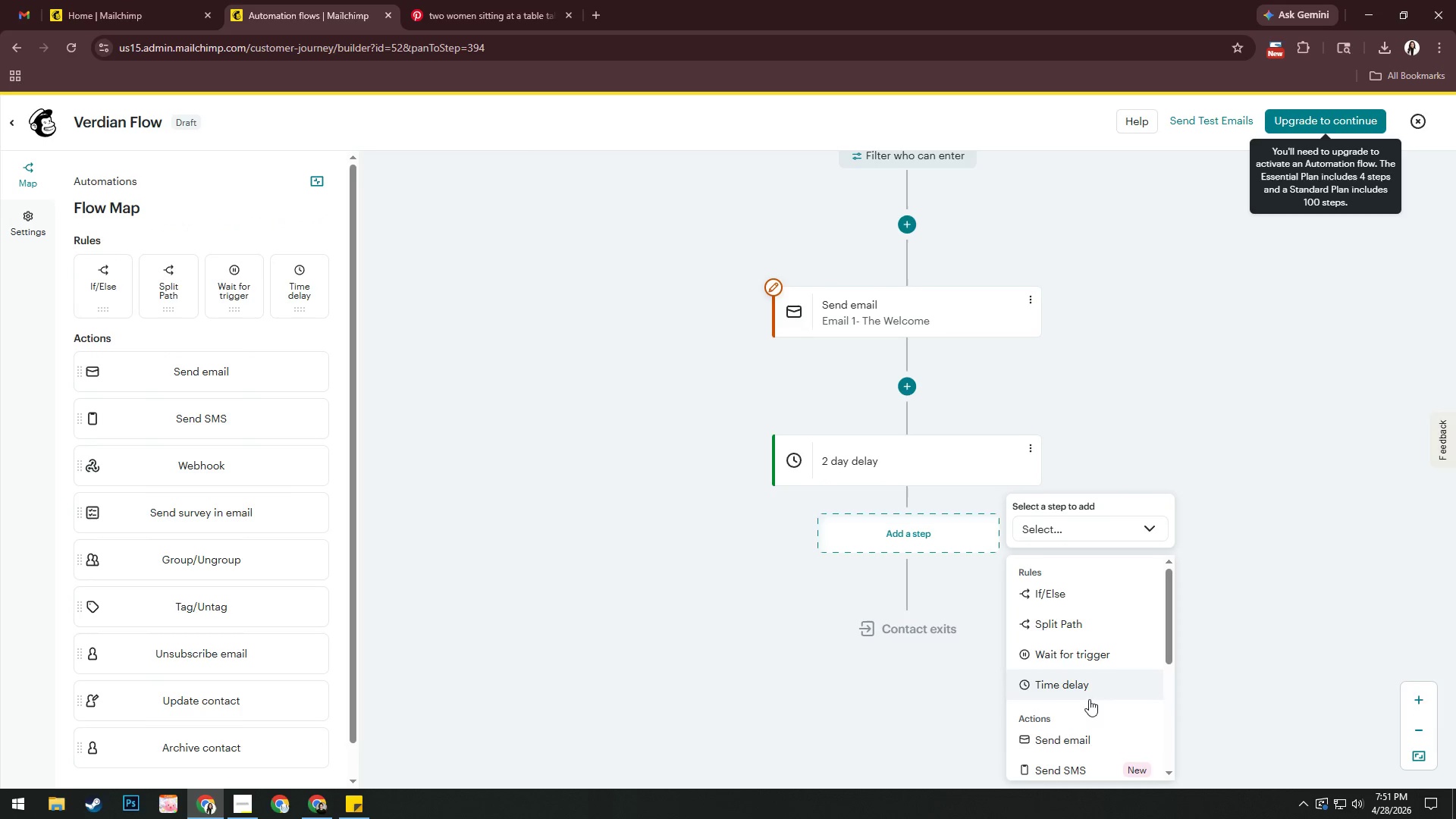 
left_click([1089, 738])
 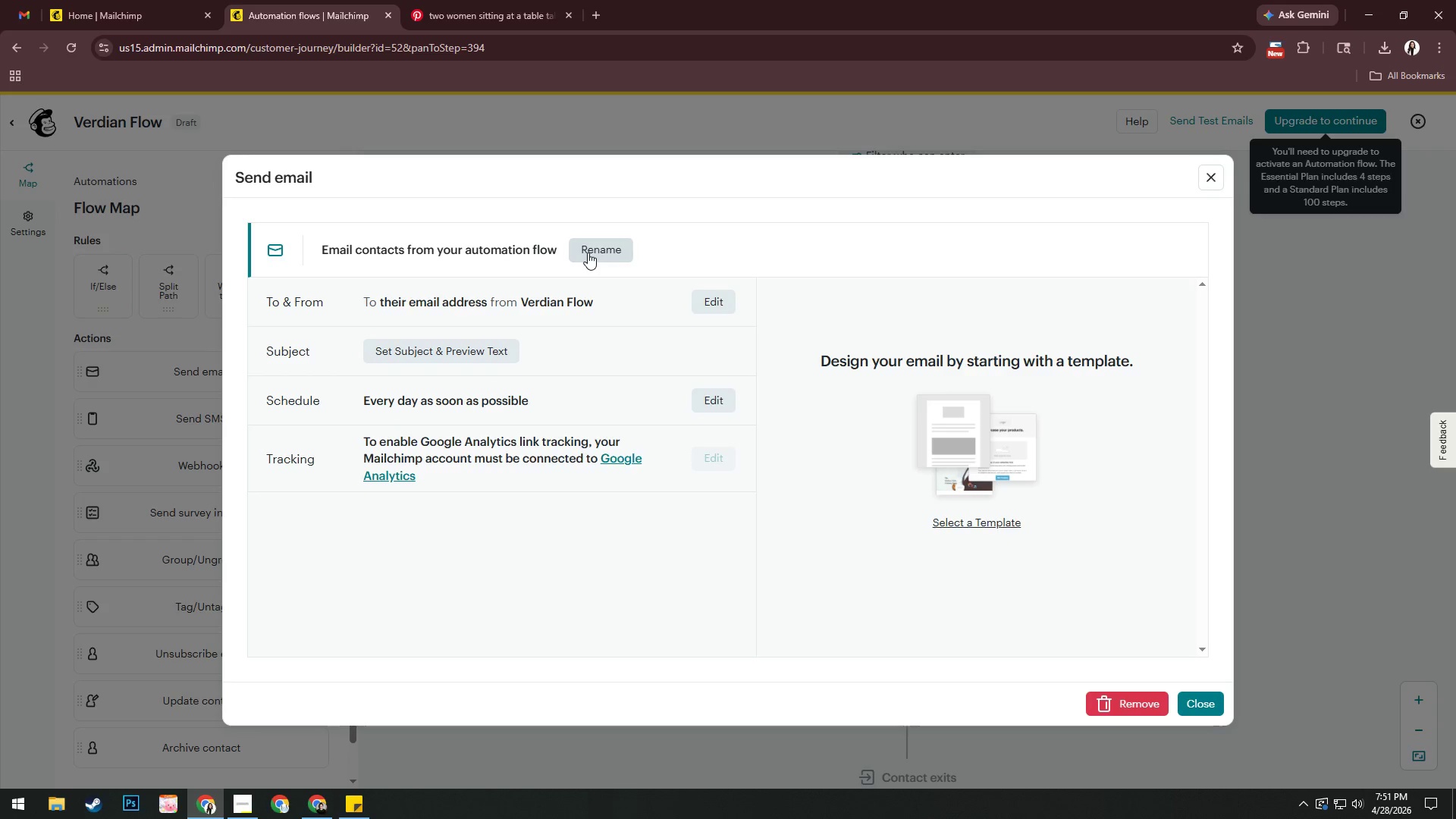 
wait(12.97)
 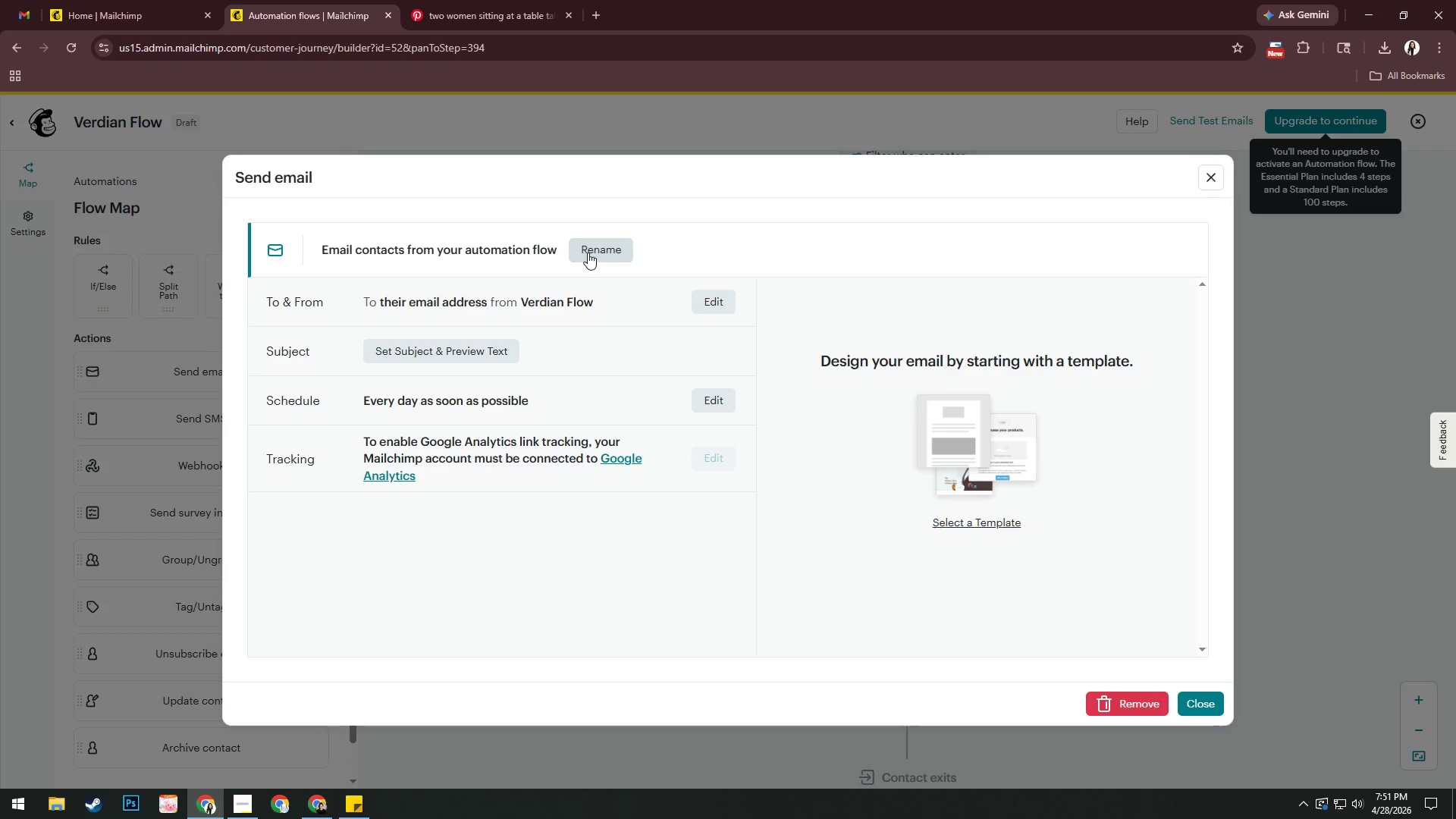 
left_click([585, 253])
 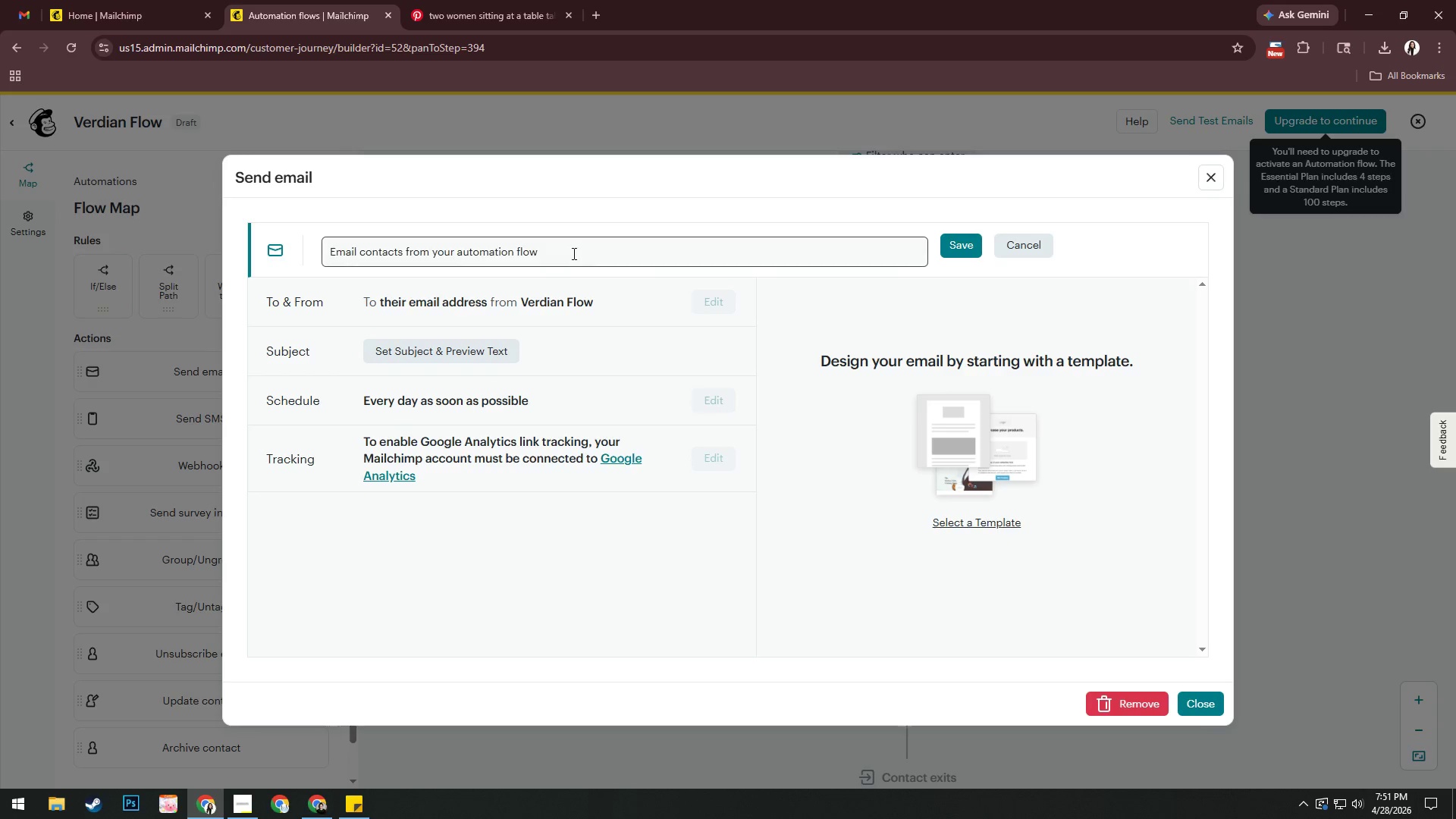 
left_click([573, 253])
 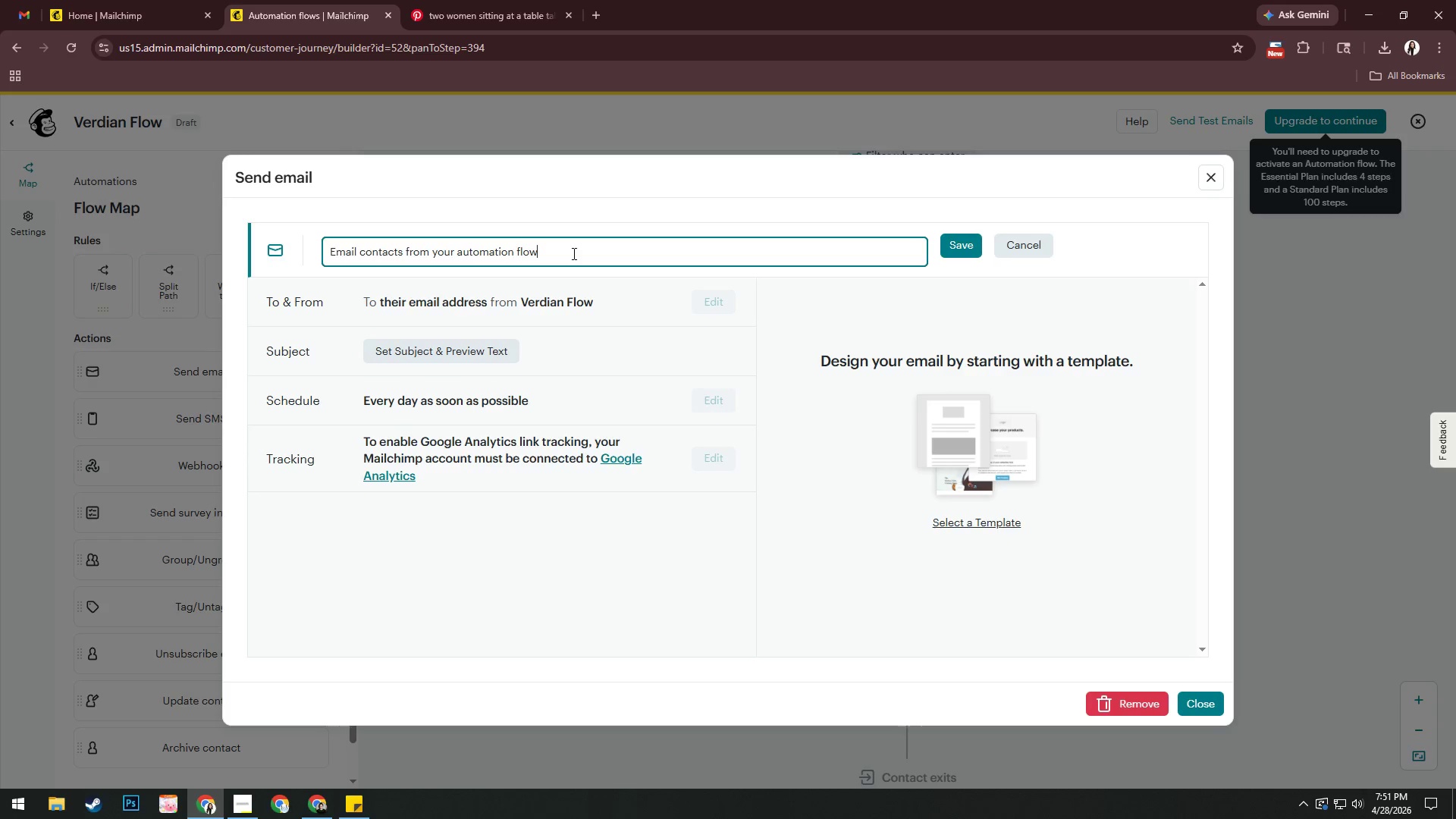 
key(Control+ControlLeft)
 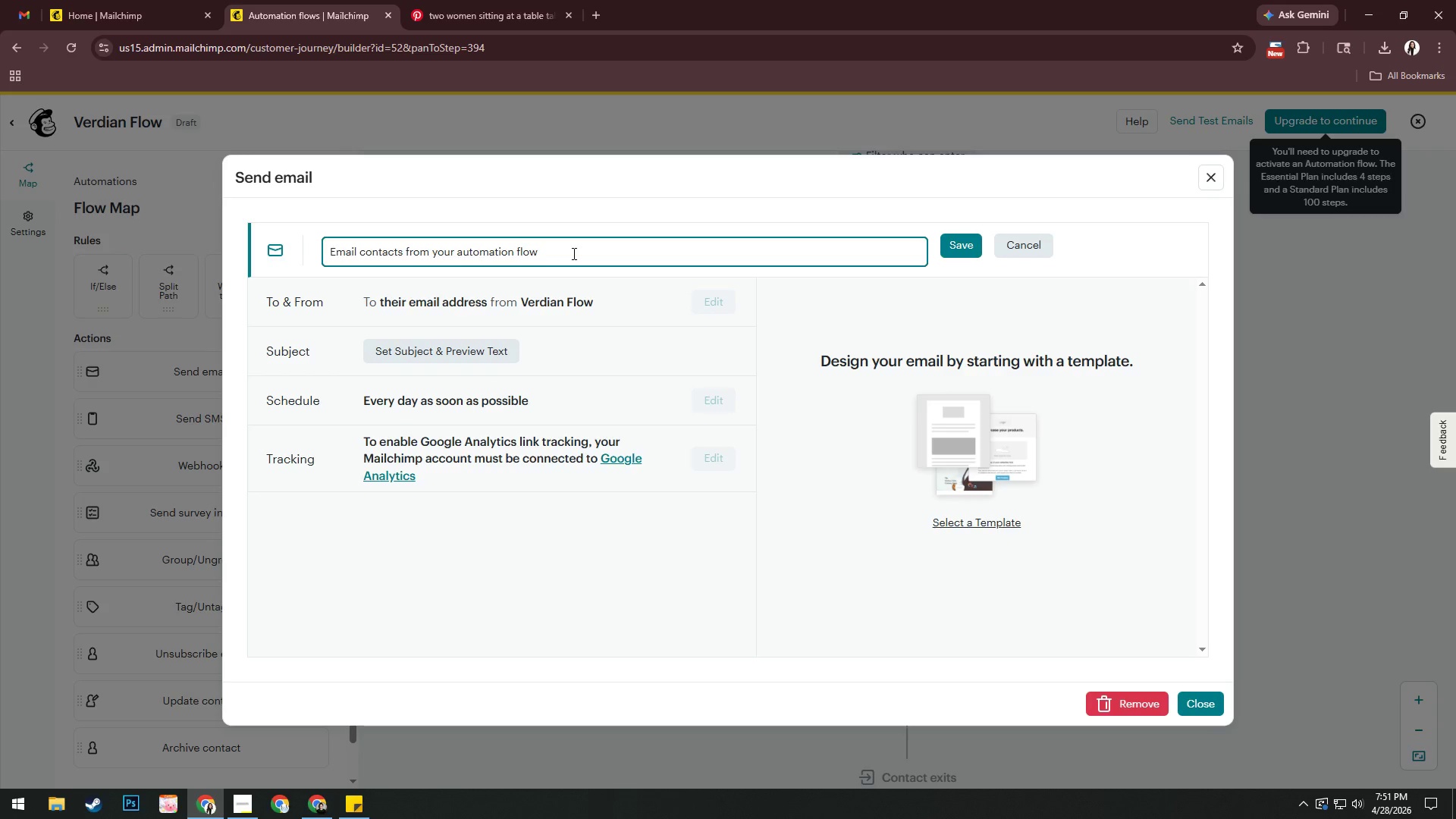 
key(Control+A)
 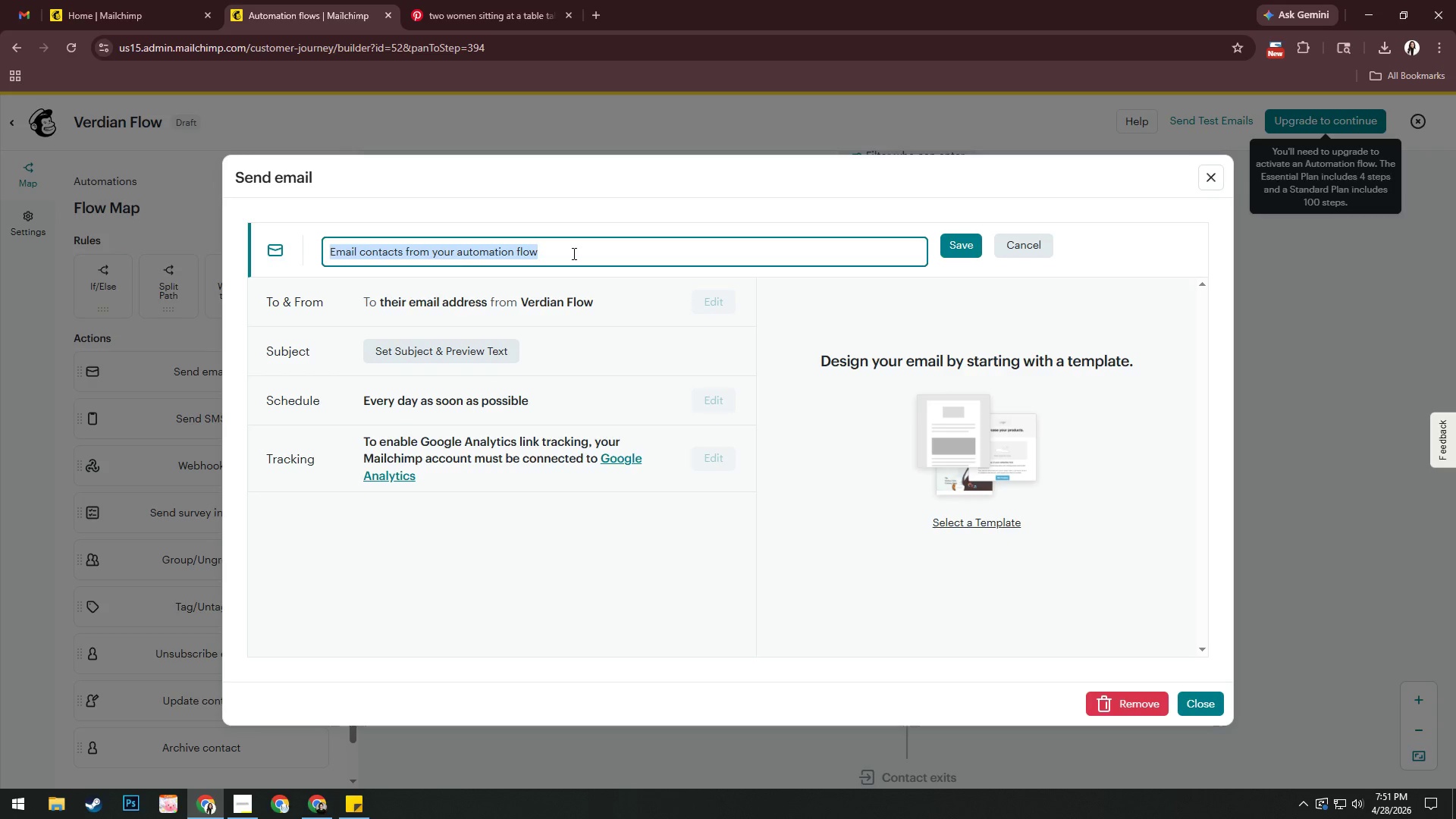 
type(Eamil 2)
key(Backspace)
key(Backspace)
key(Backspace)
key(Backspace)
key(Backspace)
key(Backspace)
type(mail 2- Deep )
 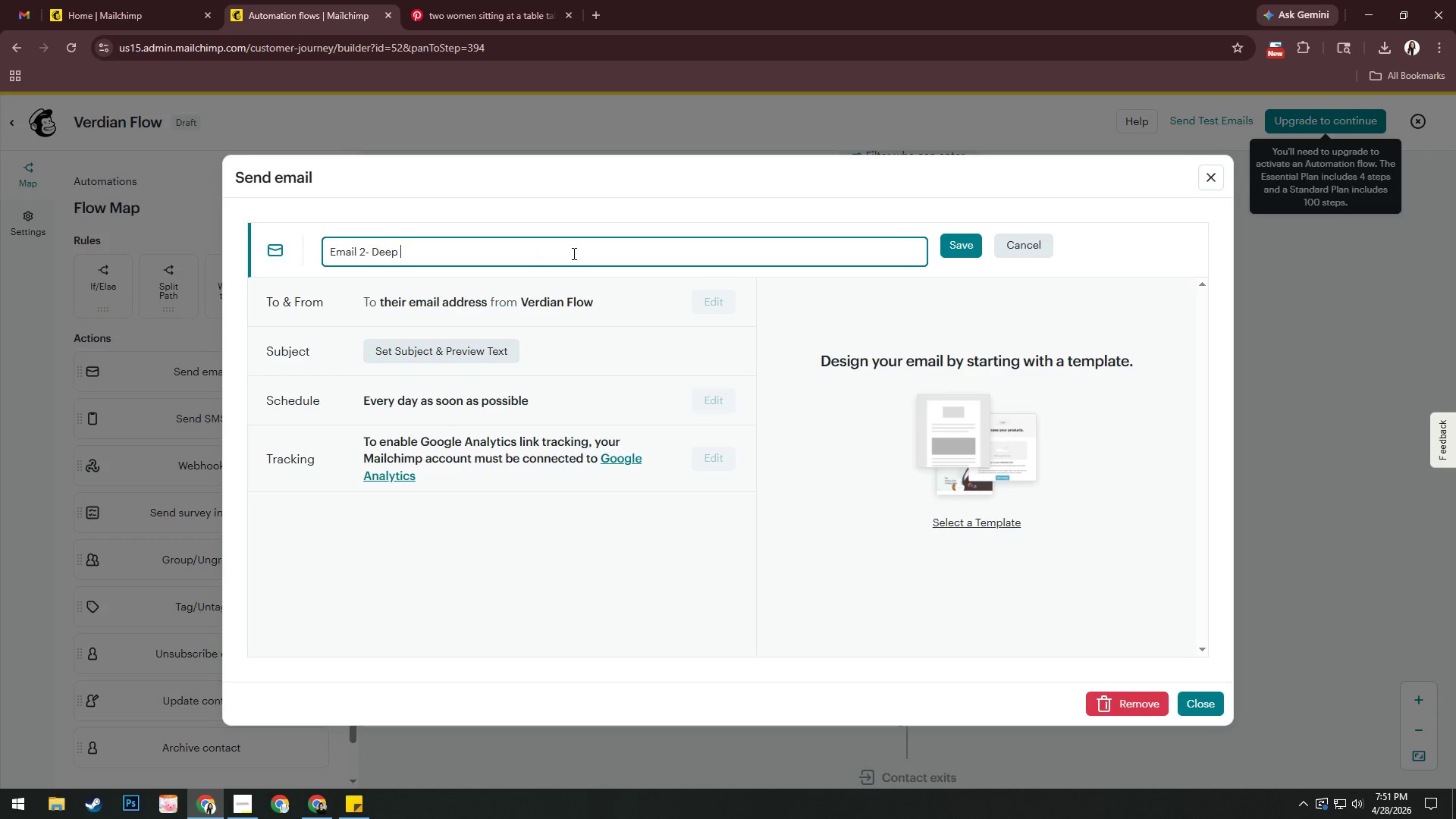 
key(Alt+AltLeft)
 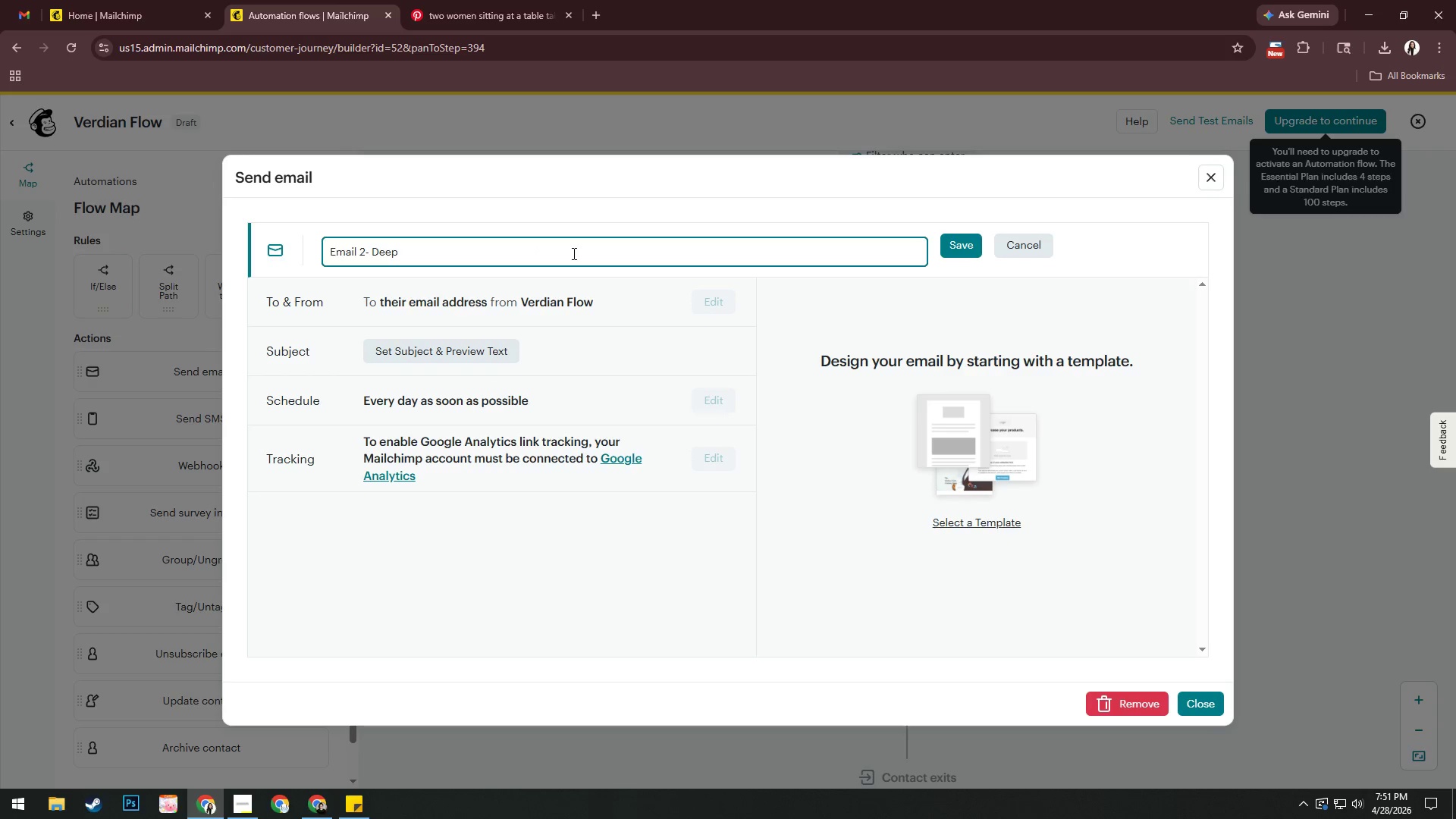 
key(Alt+Tab)